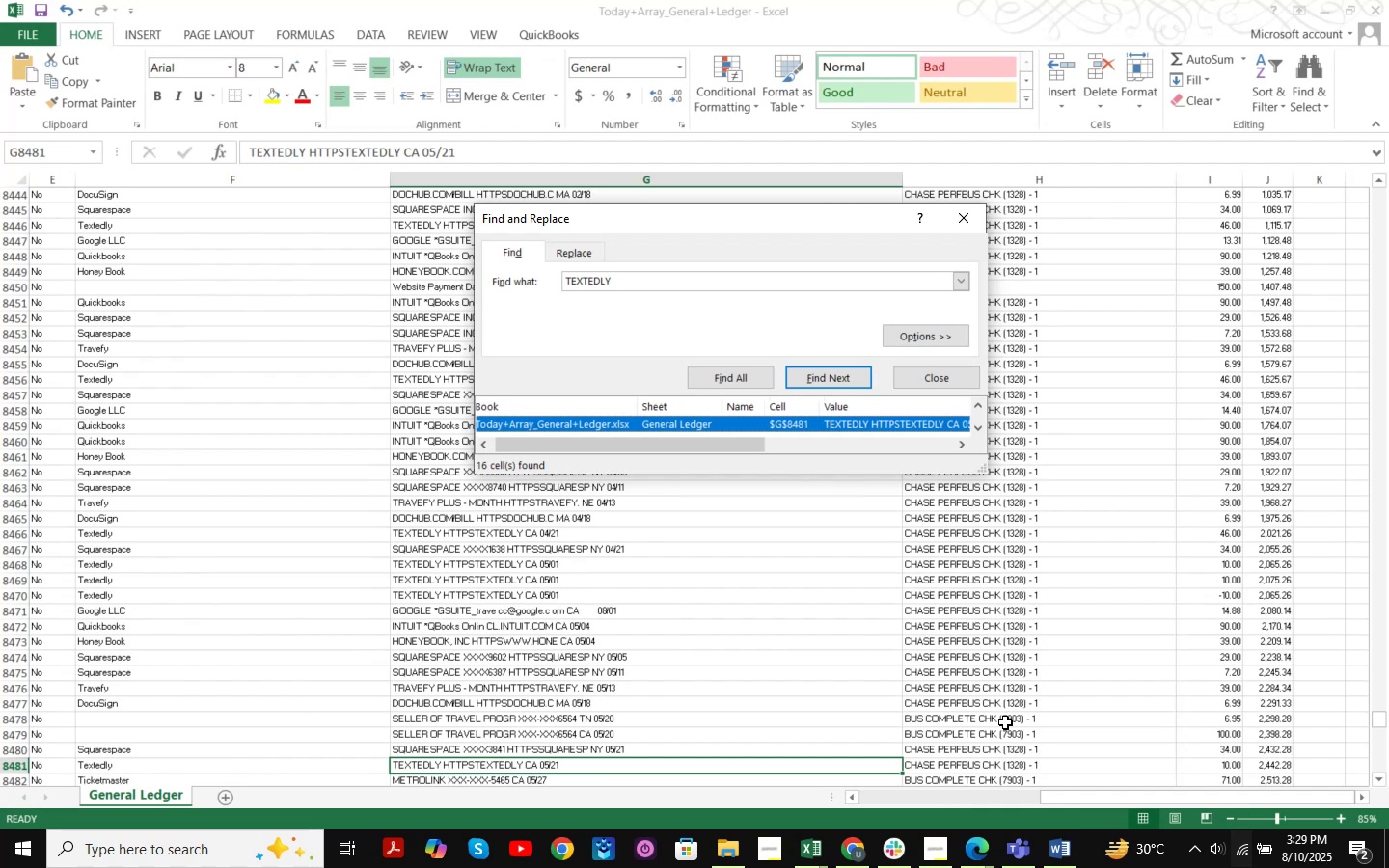 
key(ArrowRight)
 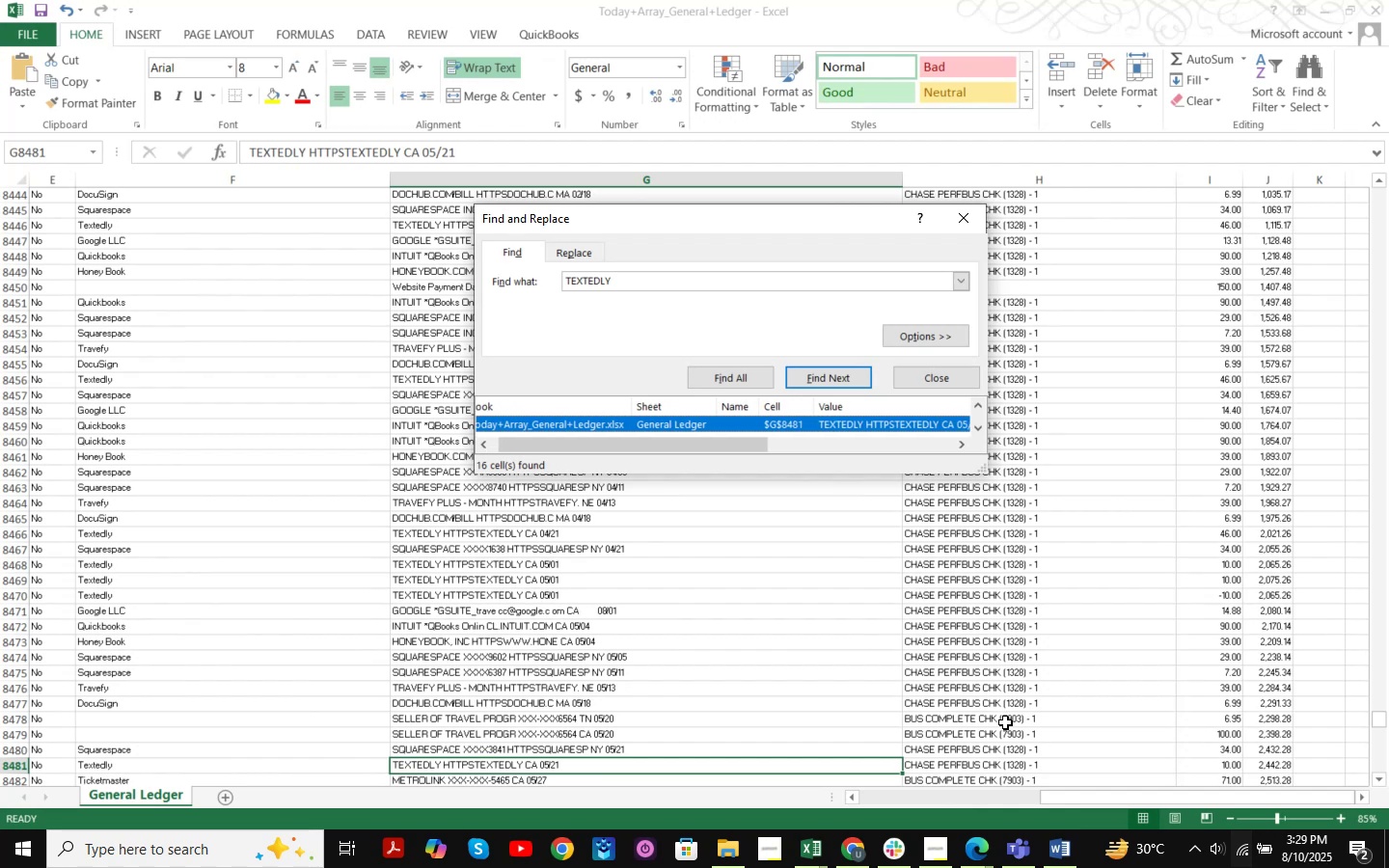 
key(ArrowRight)
 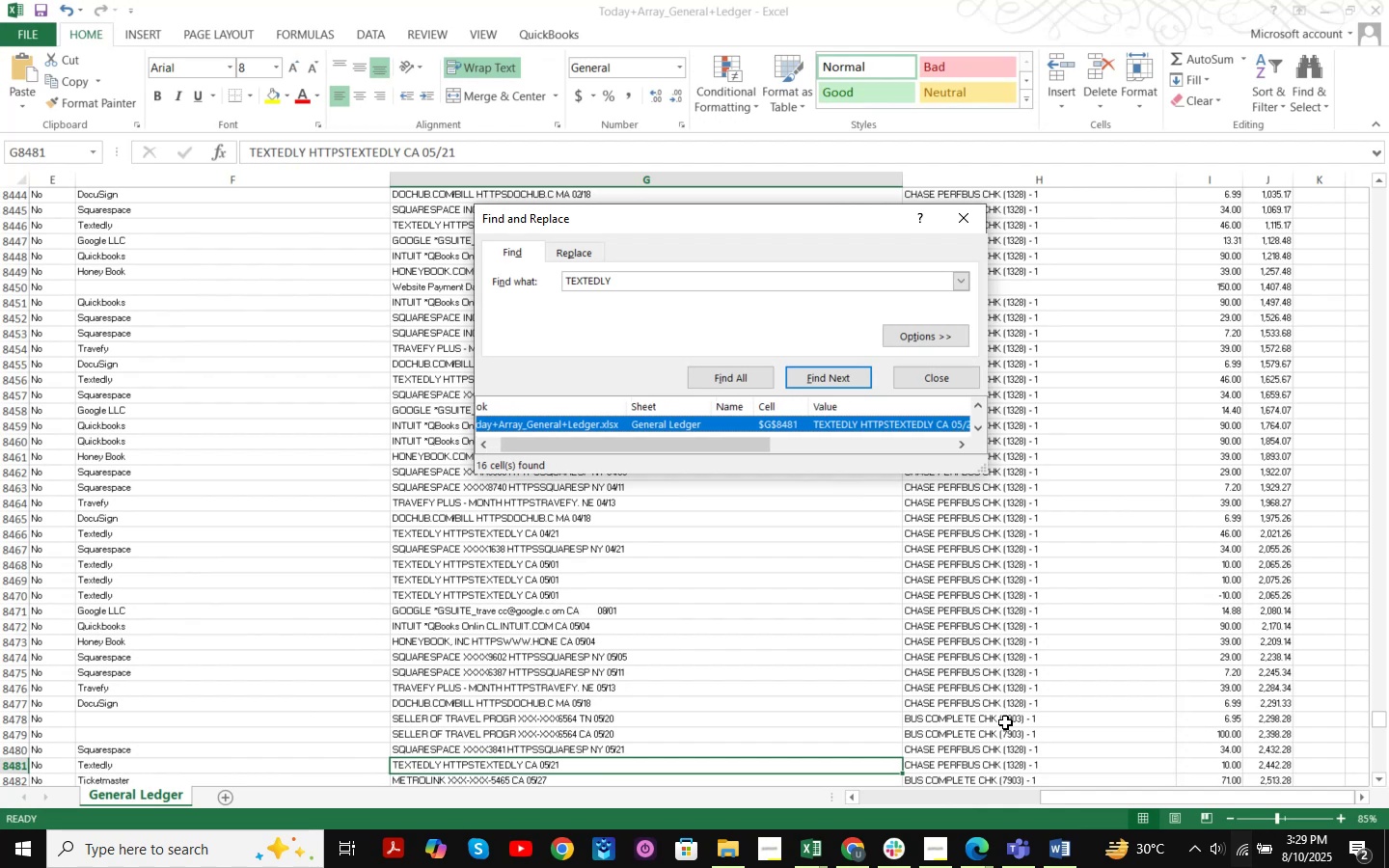 
key(ArrowRight)
 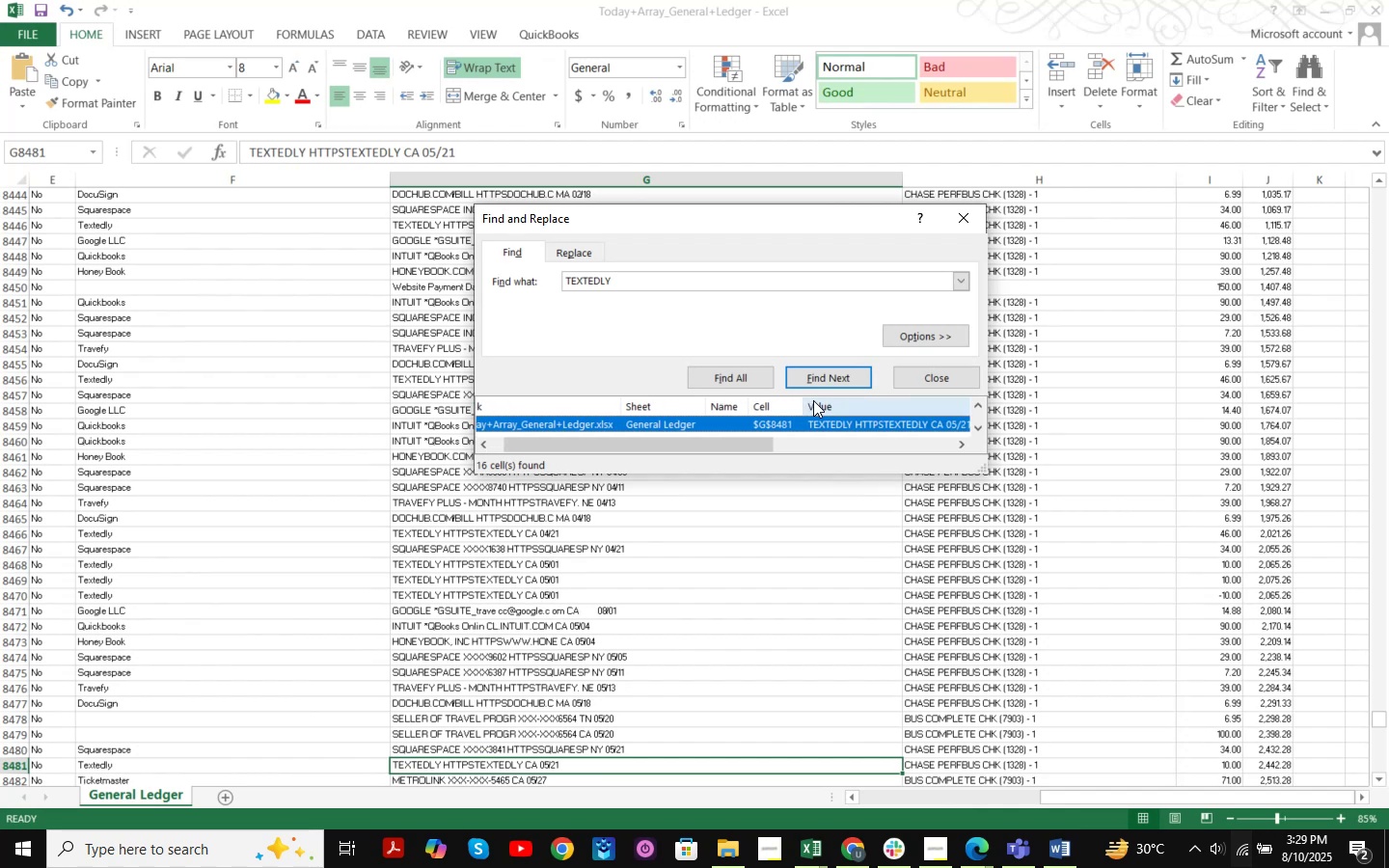 
scroll: coordinate [907, 422], scroll_direction: down, amount: 10.0
 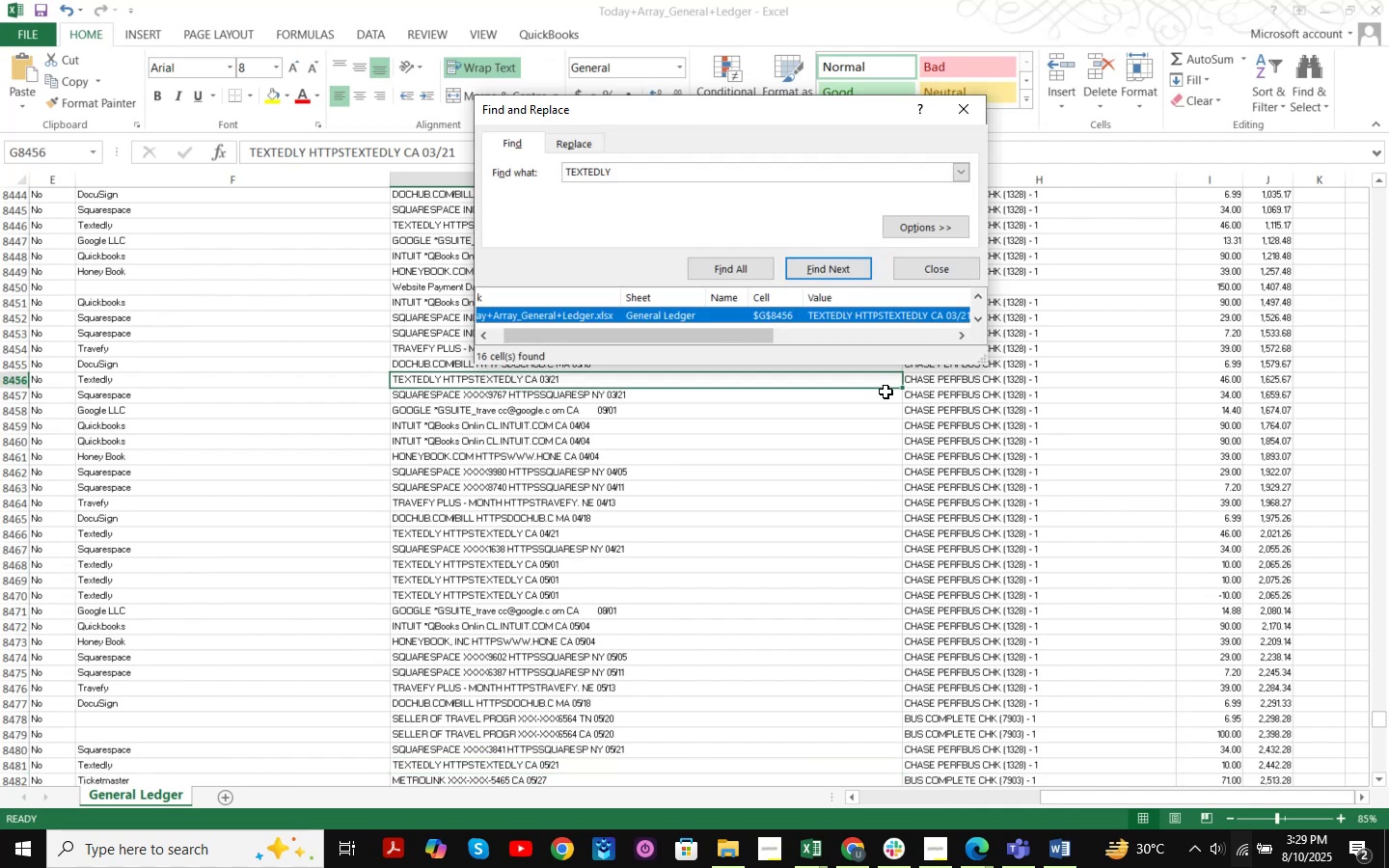 
key(ArrowRight)
 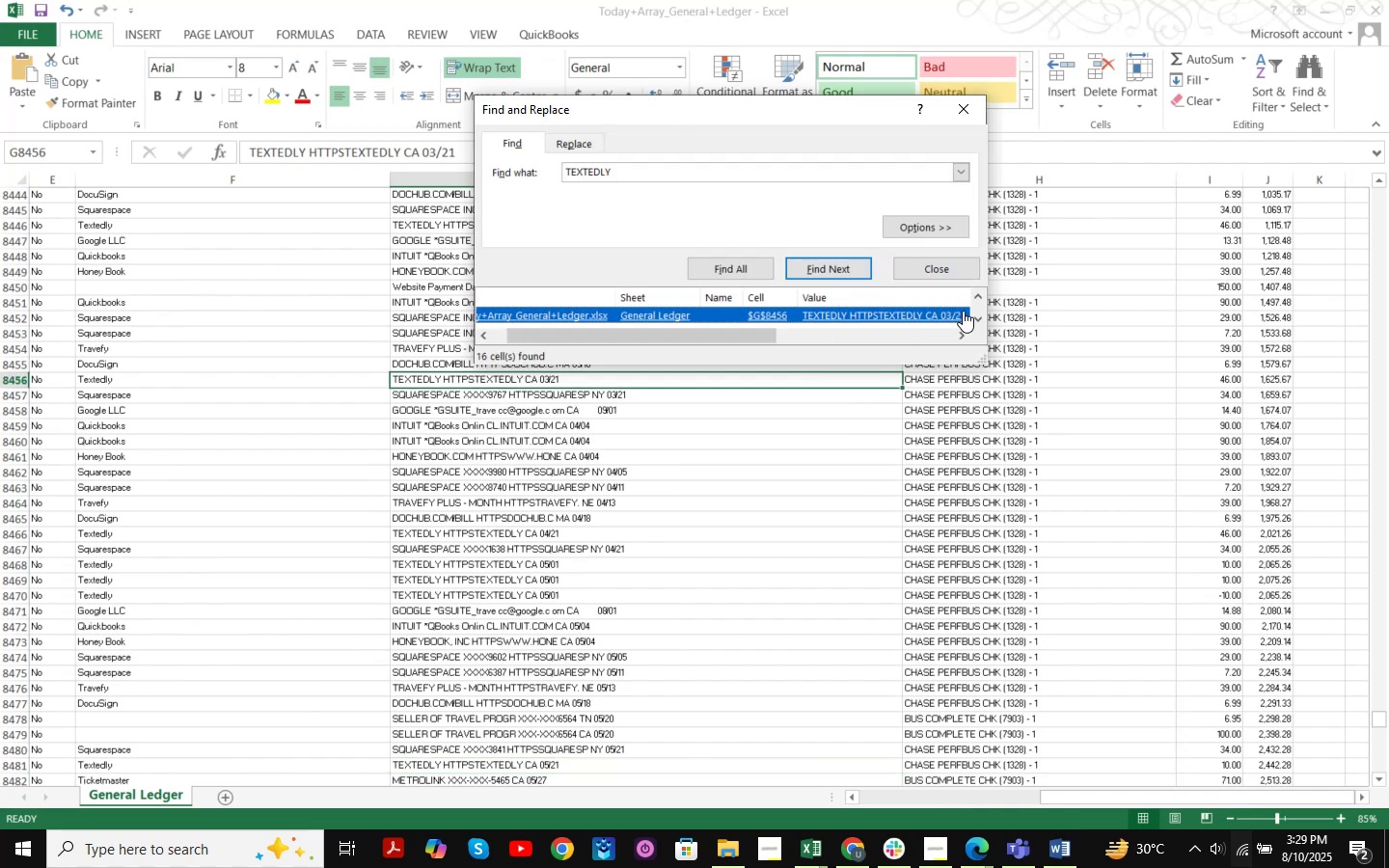 
left_click([948, 268])
 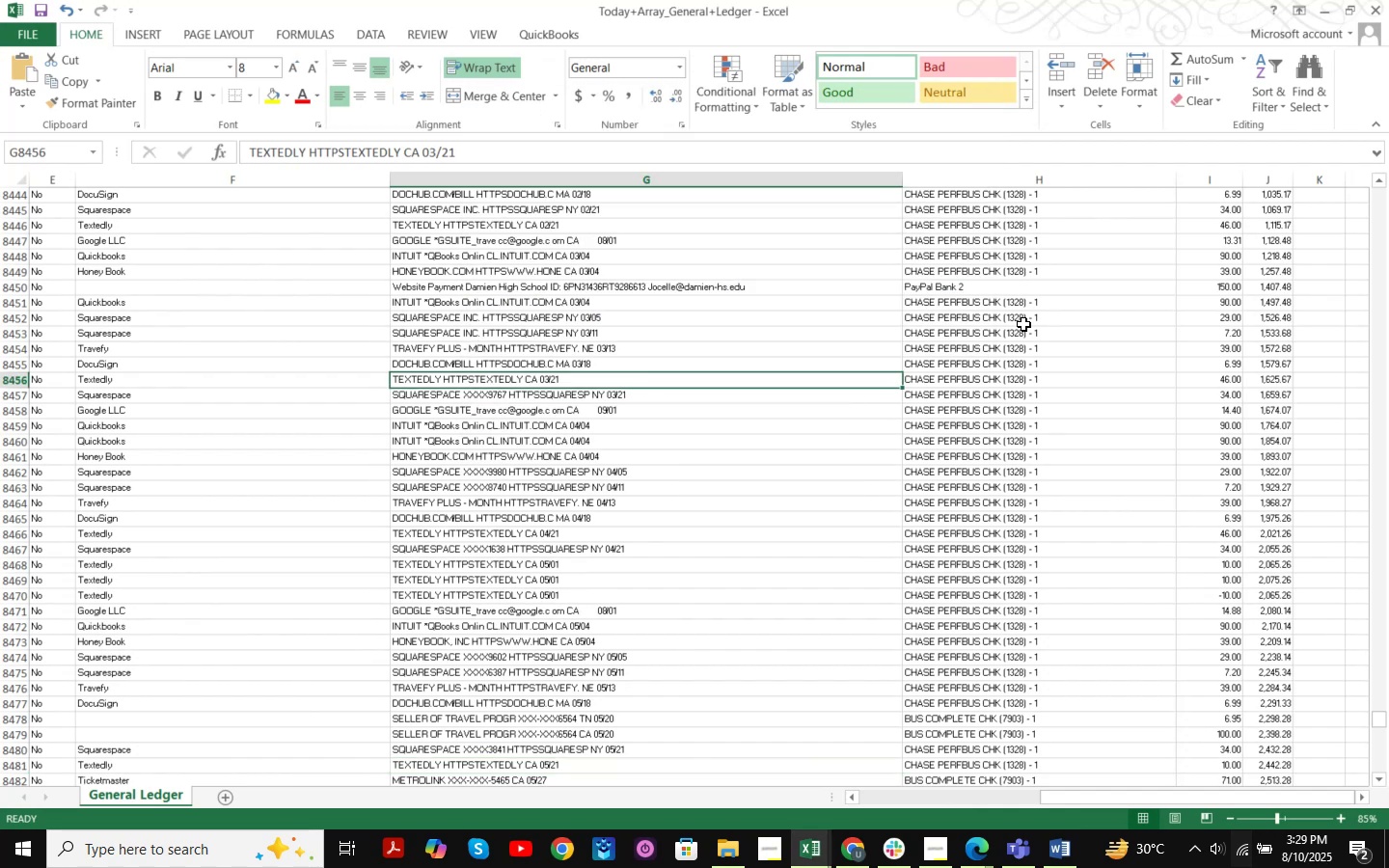 
hold_key(key=ArrowRight, duration=0.7)
 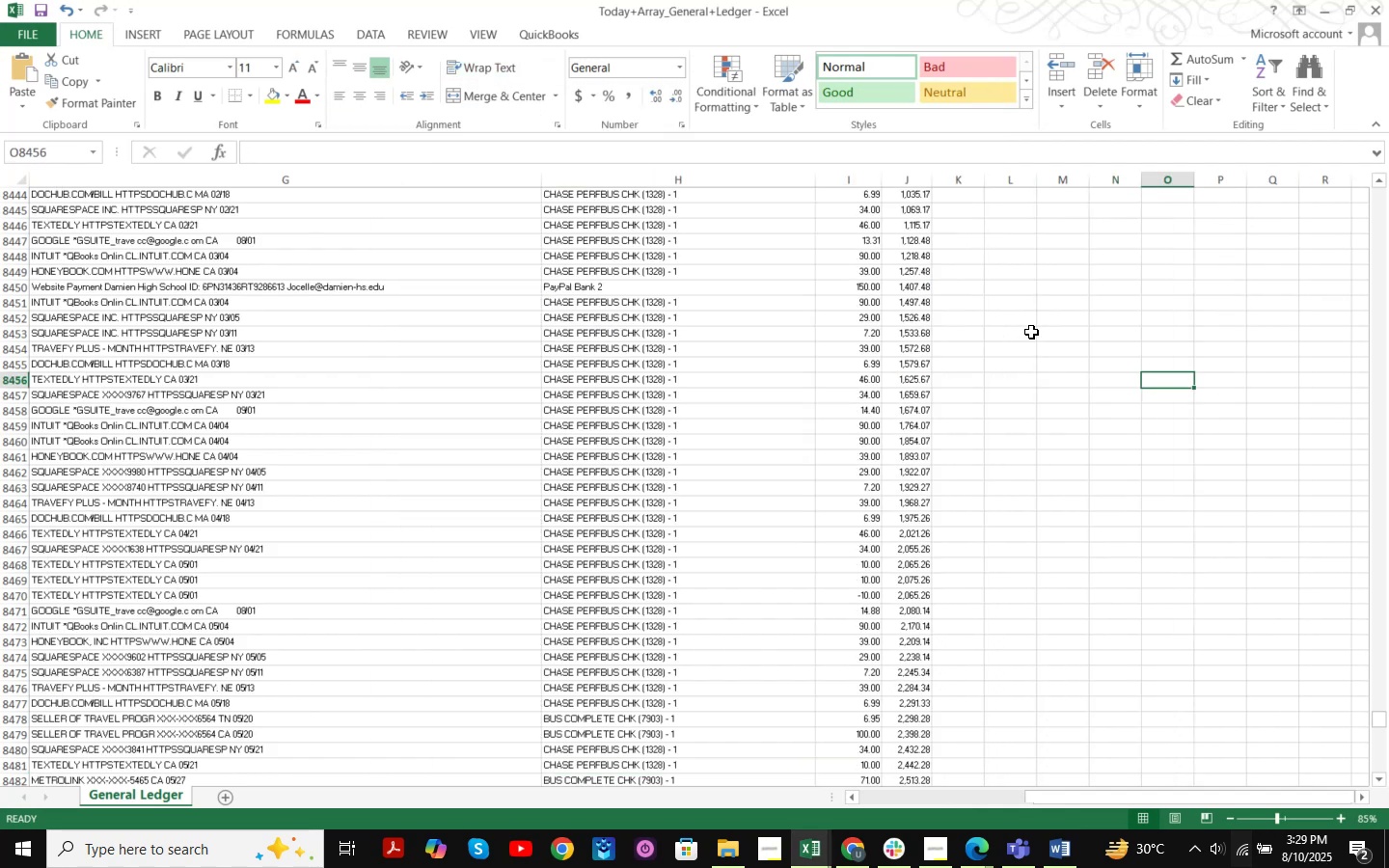 
hold_key(key=ArrowRight, duration=0.33)
 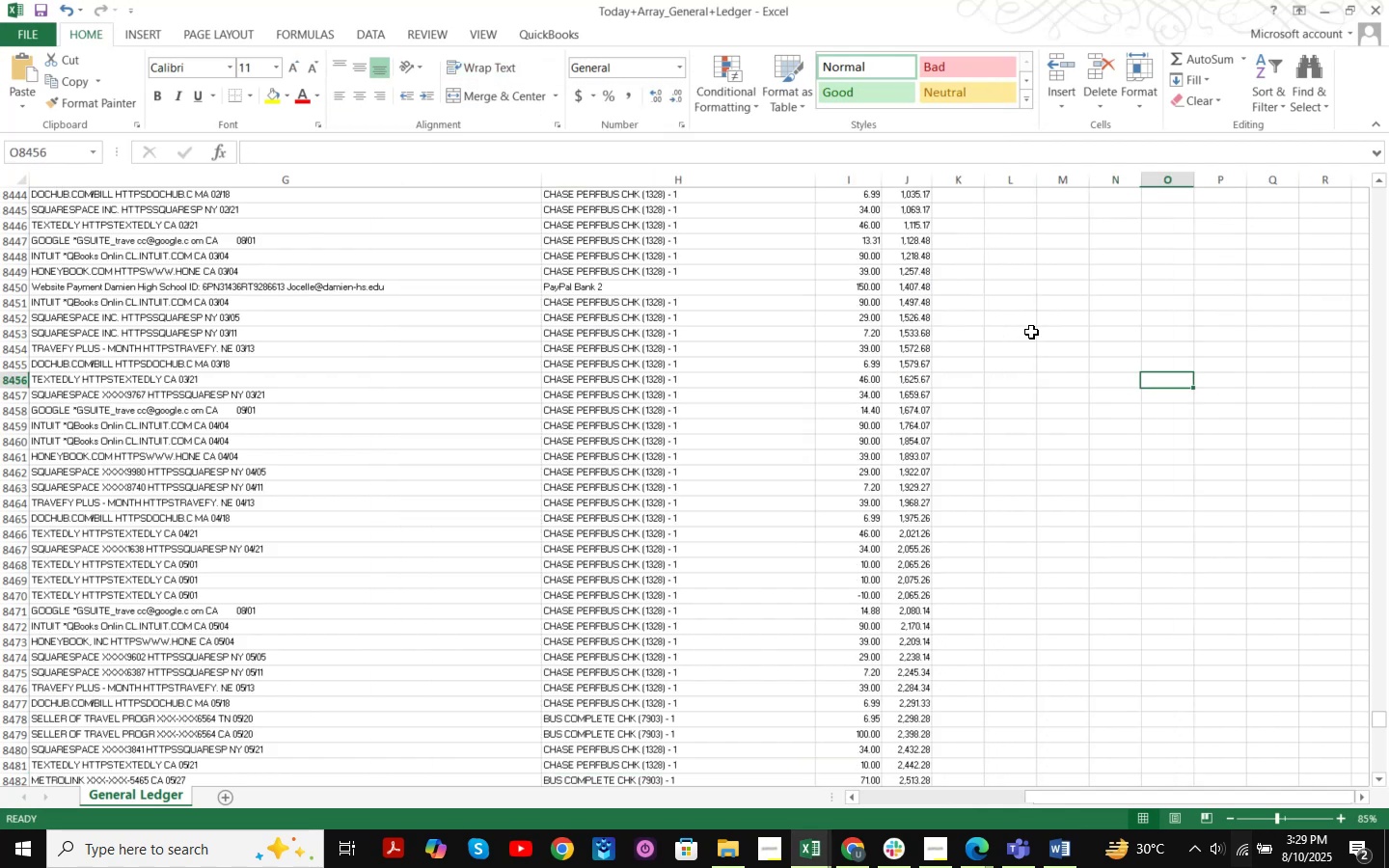 
hold_key(key=ArrowLeft, duration=1.39)
 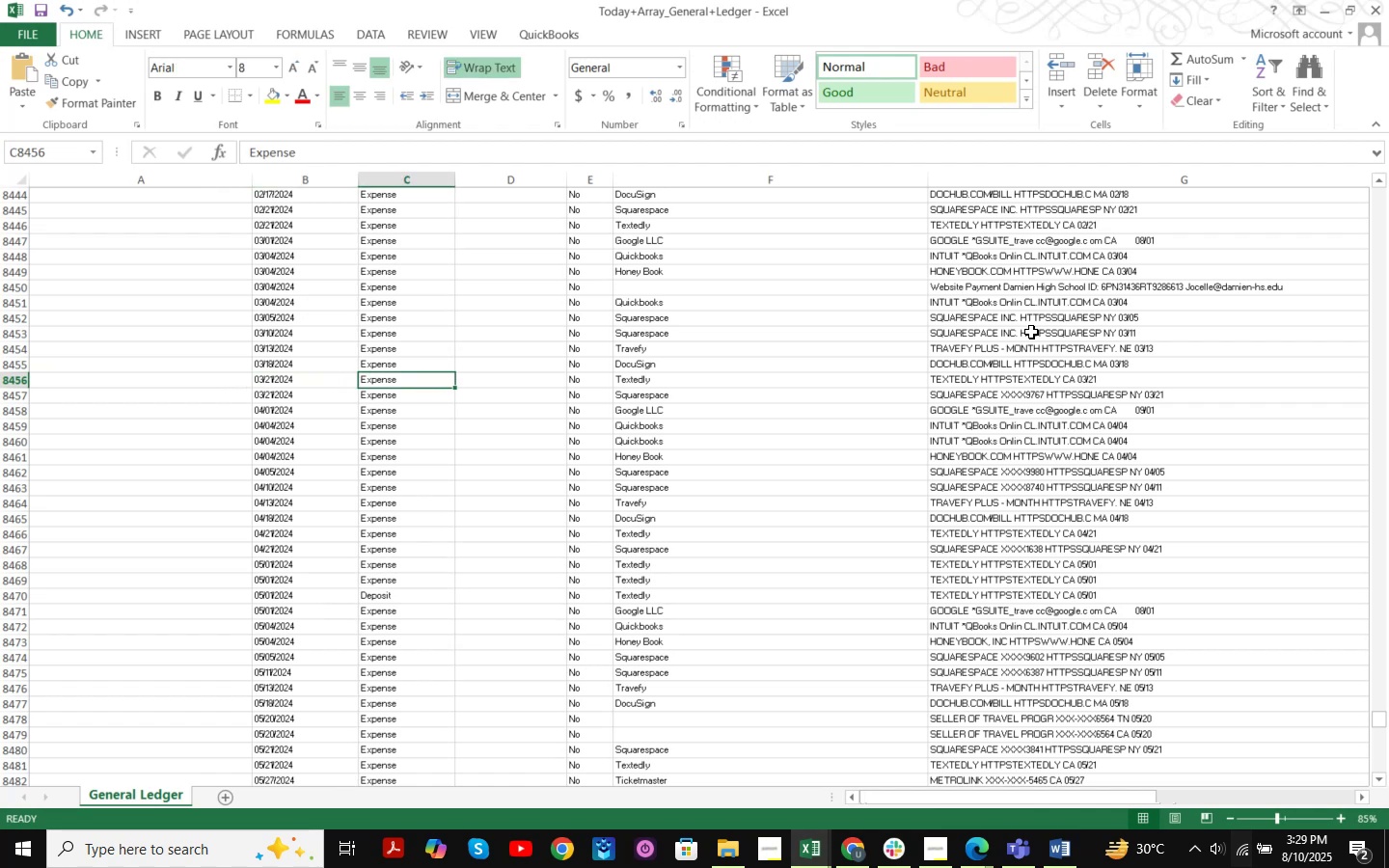 
key(ArrowRight)
 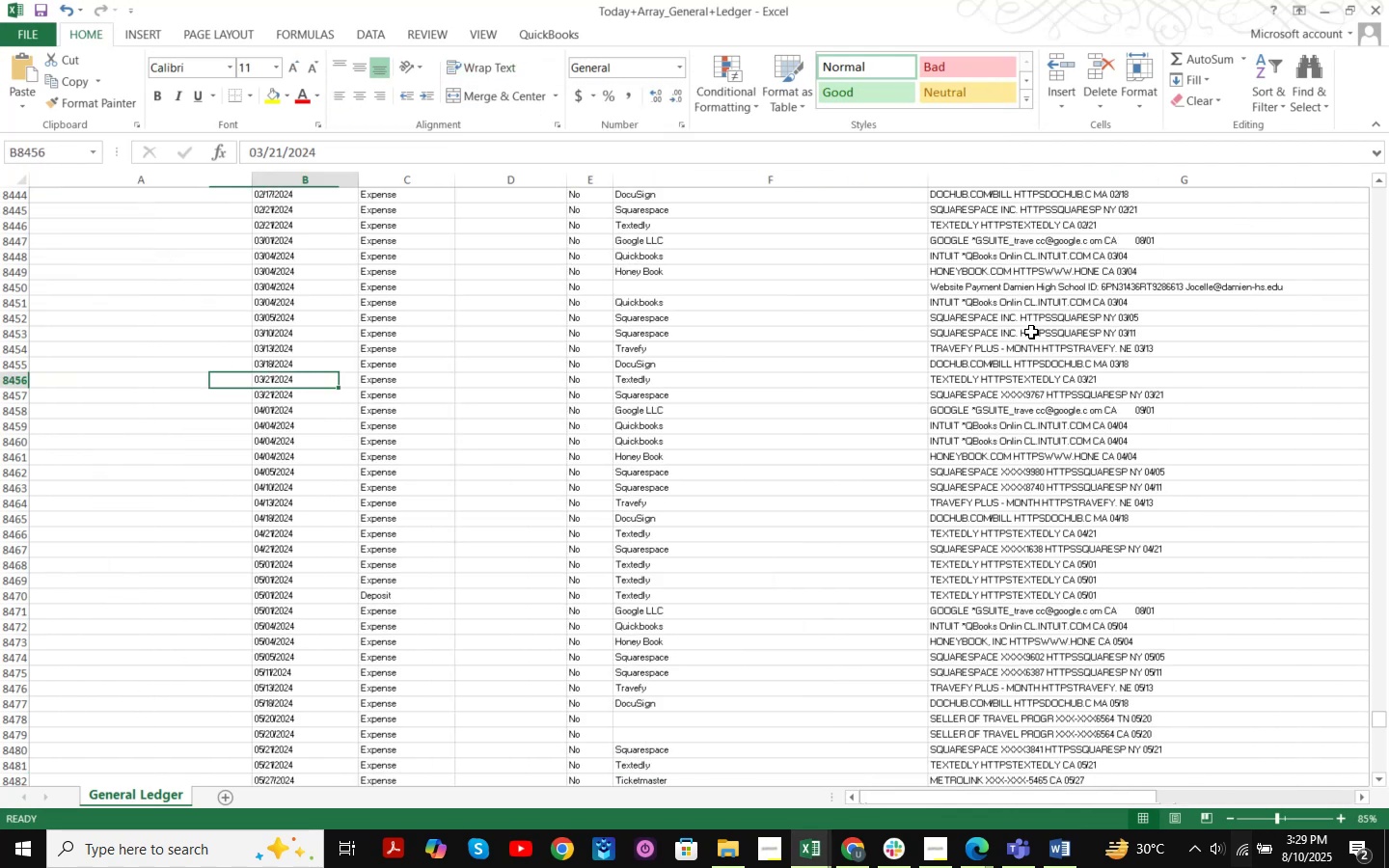 
key(ArrowRight)
 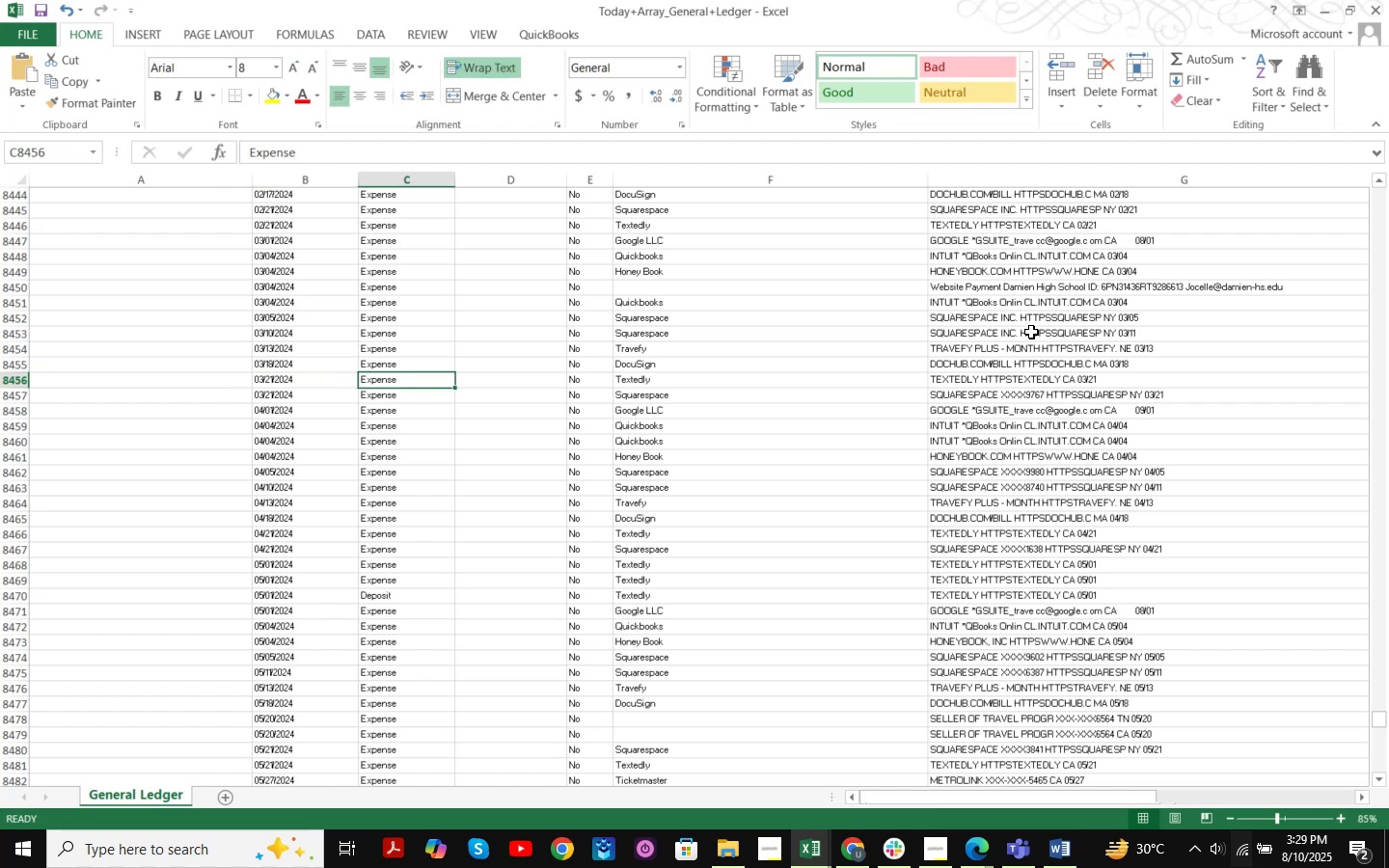 
key(Control+F)
 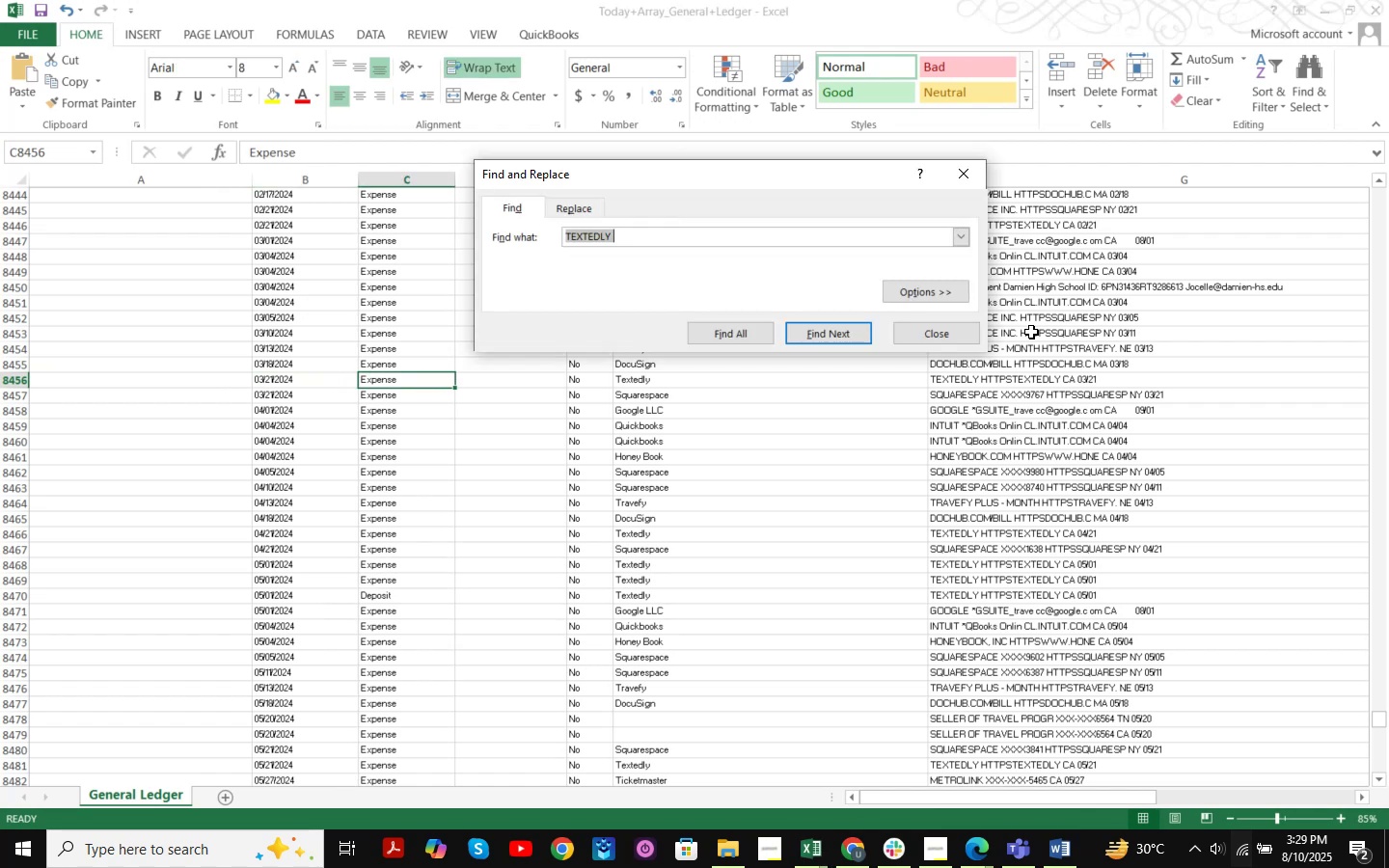 
key(Control+ControlLeft)
 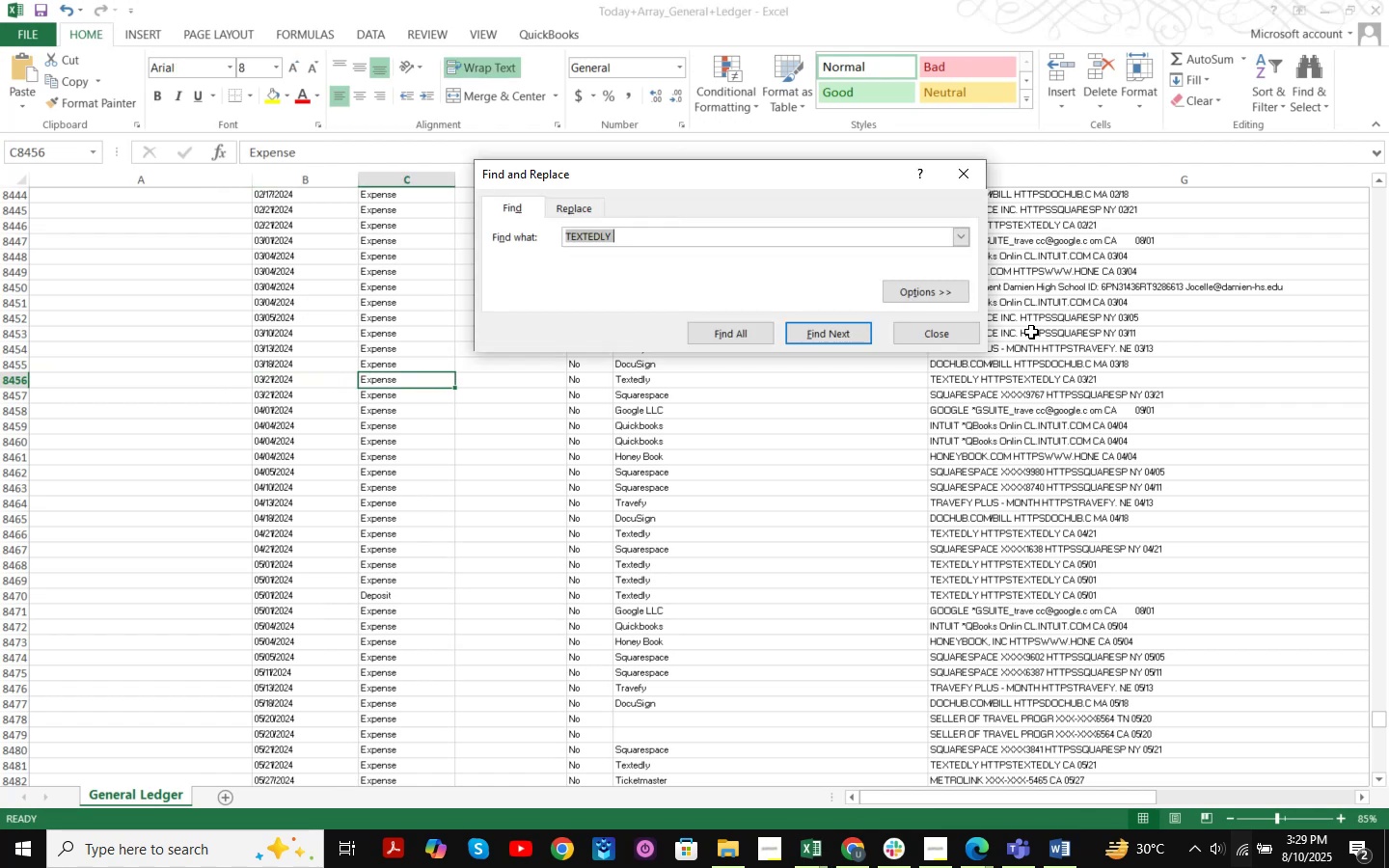 
key(Control+V)
 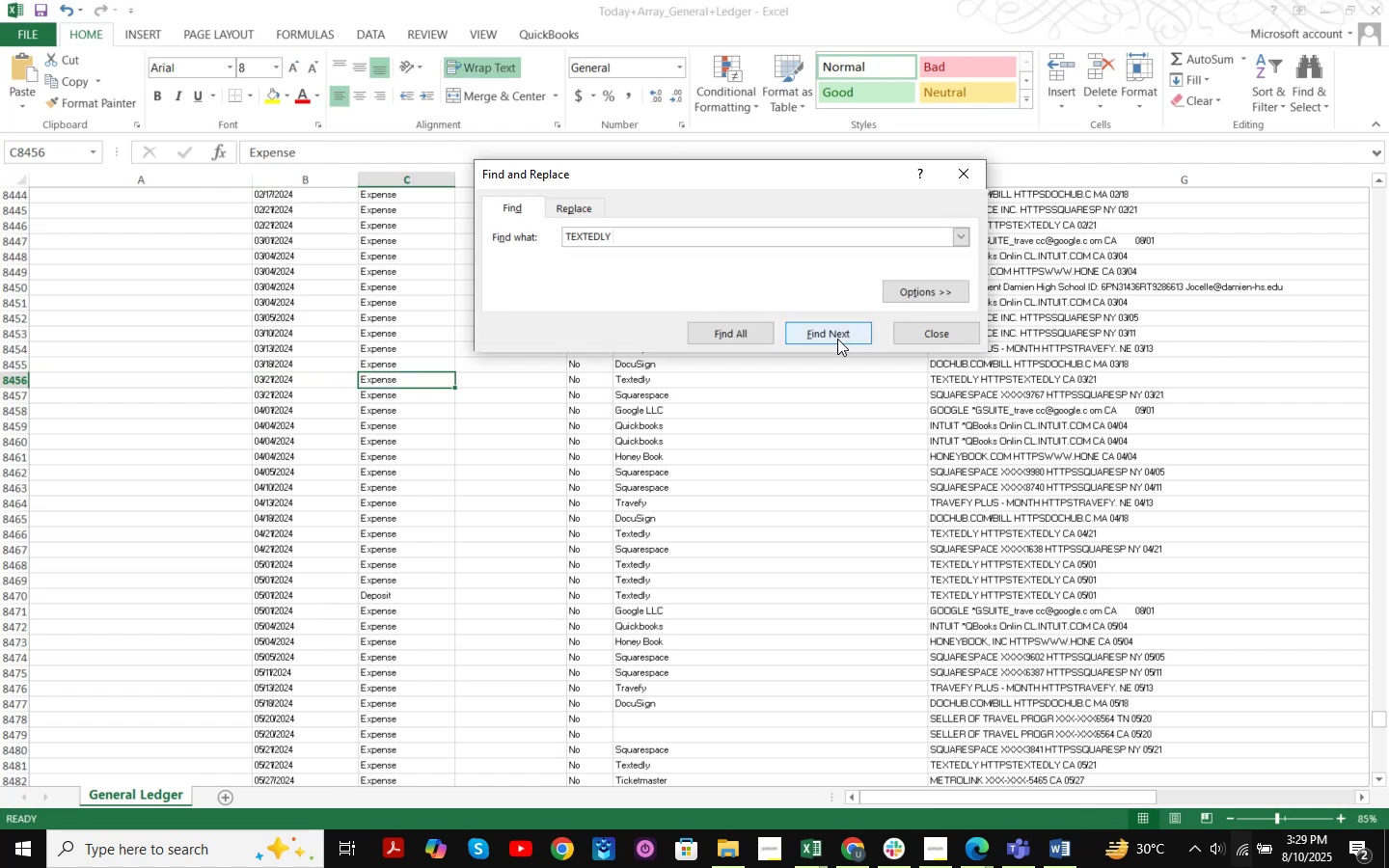 
left_click([768, 334])
 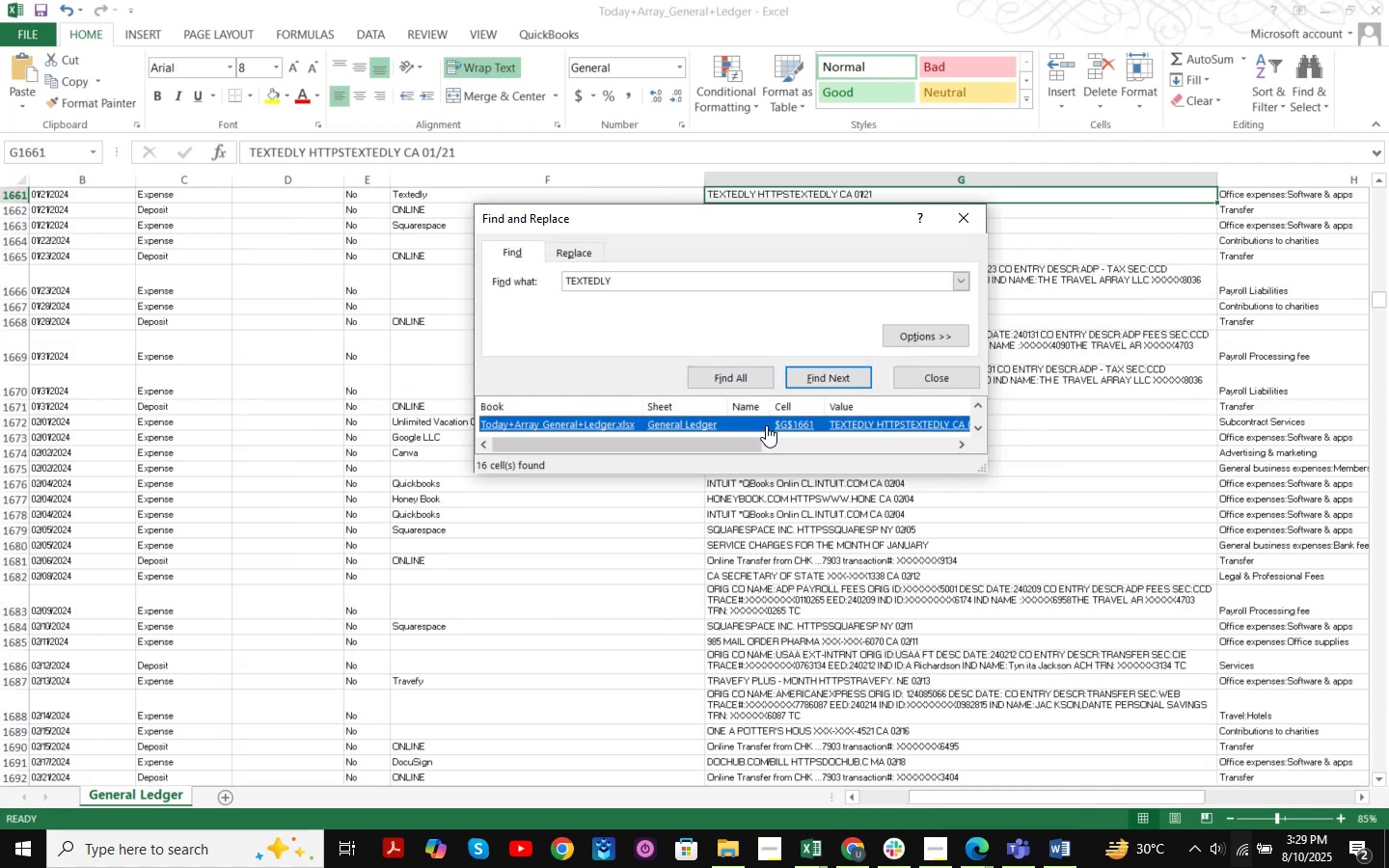 
scroll: coordinate [821, 422], scroll_direction: none, amount: 0.0
 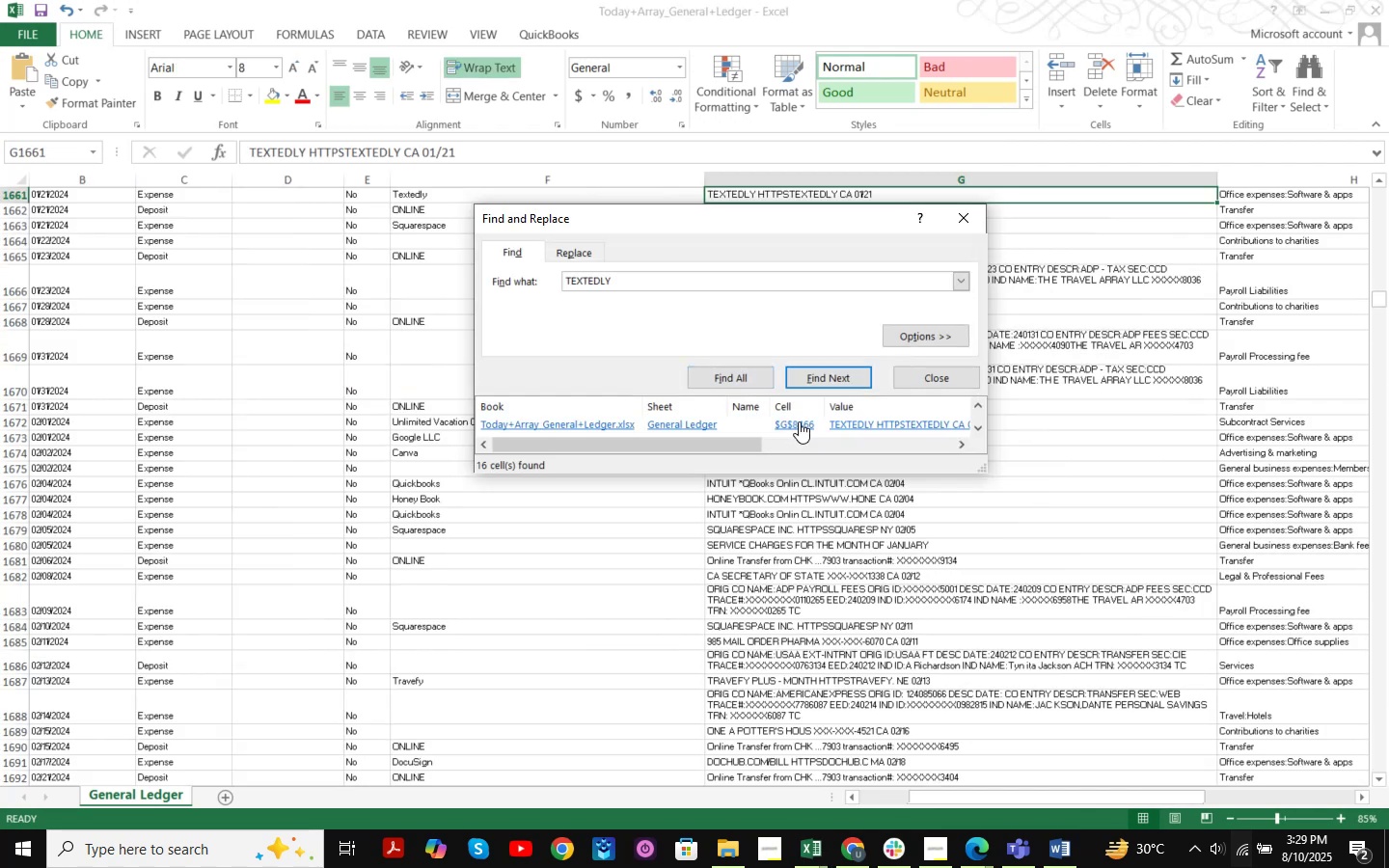 
left_click([763, 416])
 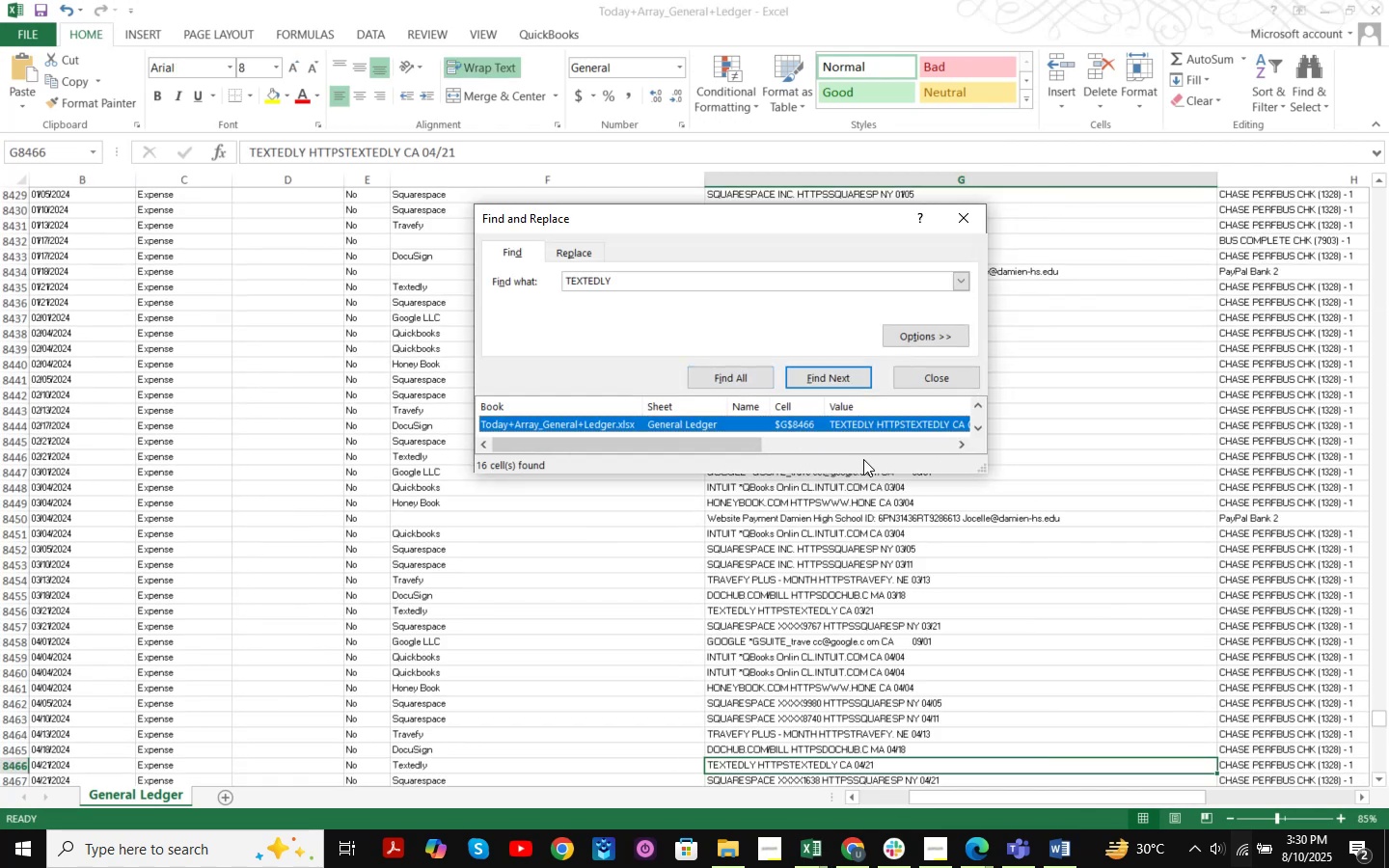 
scroll: coordinate [876, 421], scroll_direction: down, amount: 3.0
 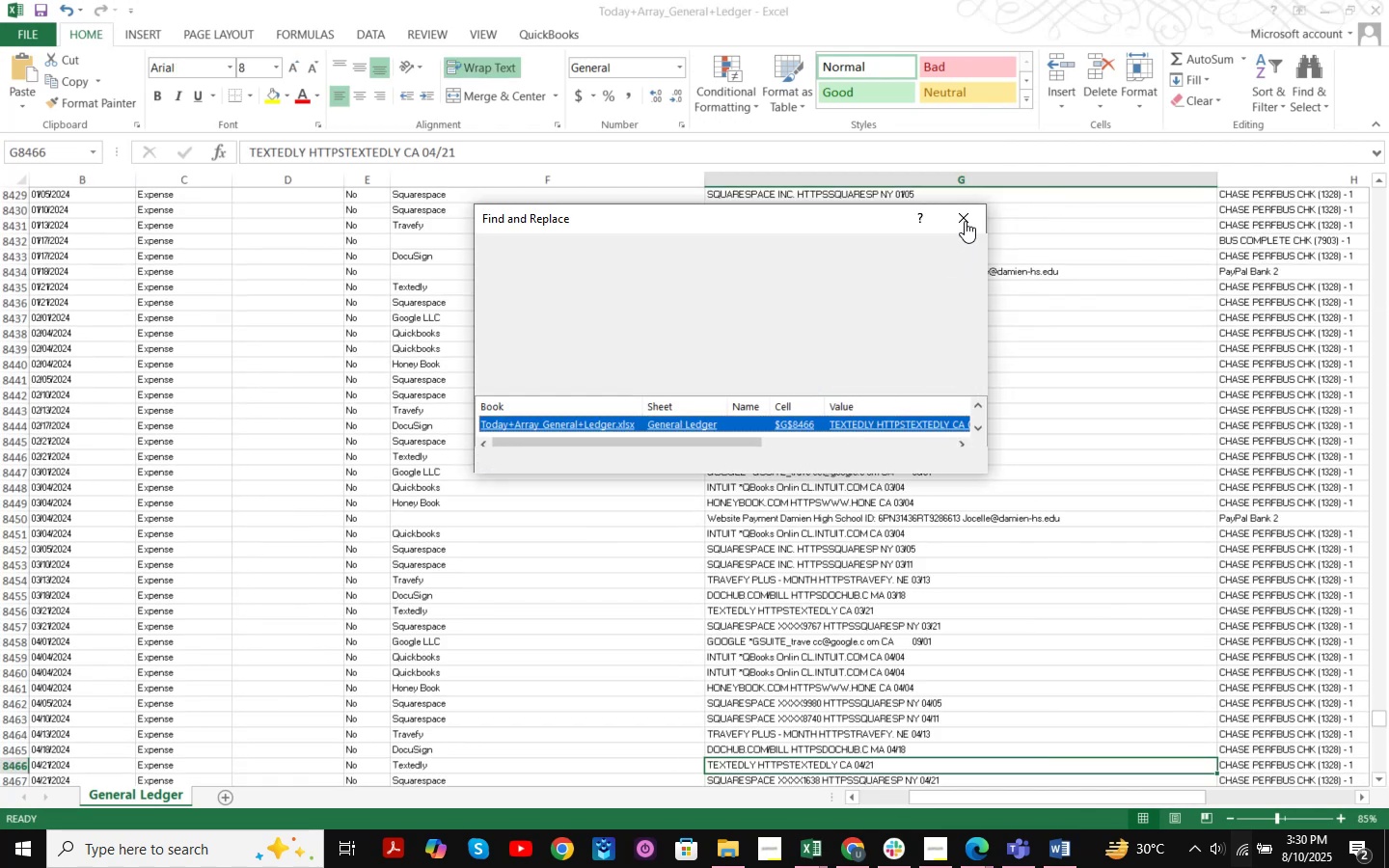 
left_click([965, 221])
 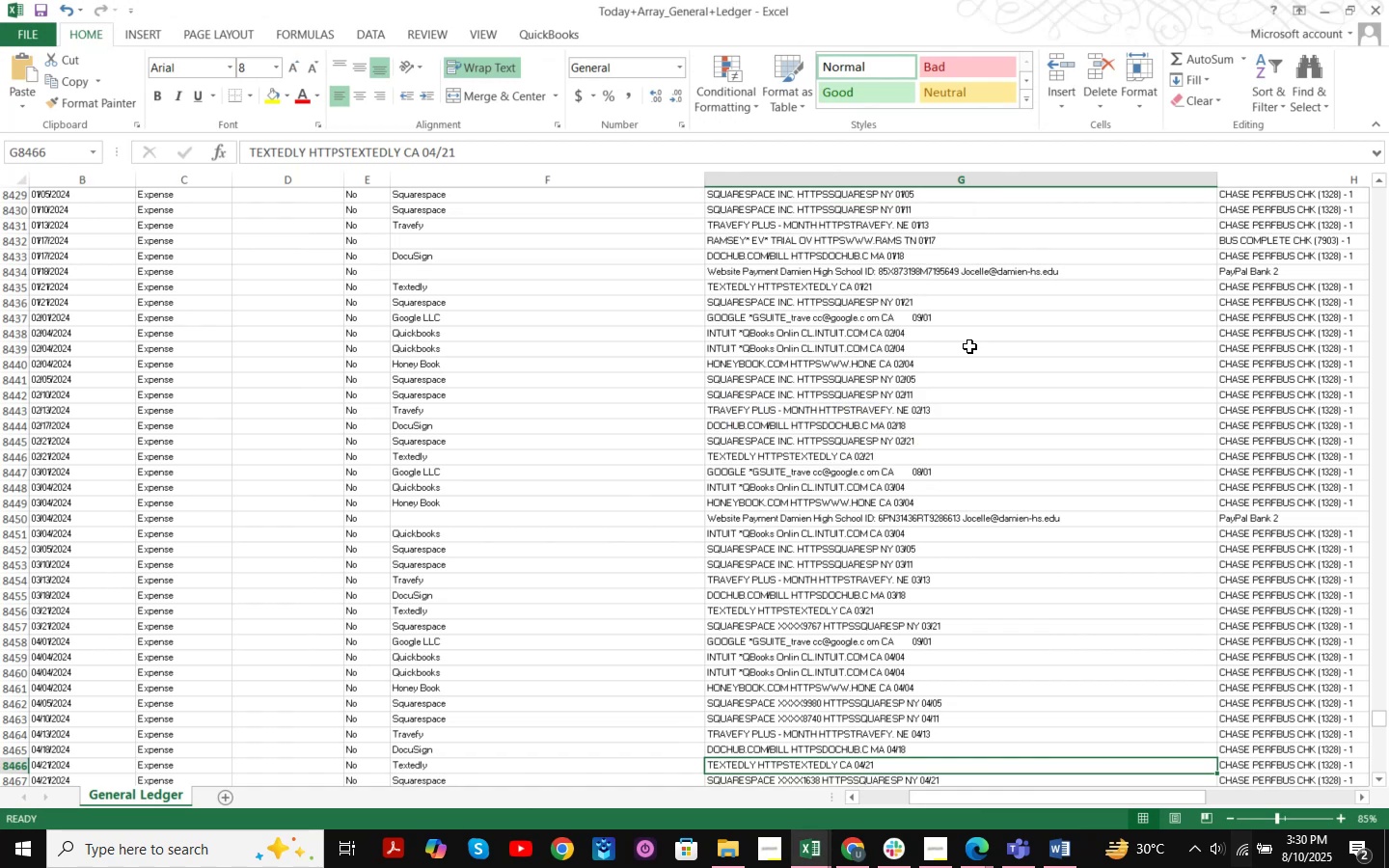 
left_click([853, 552])
 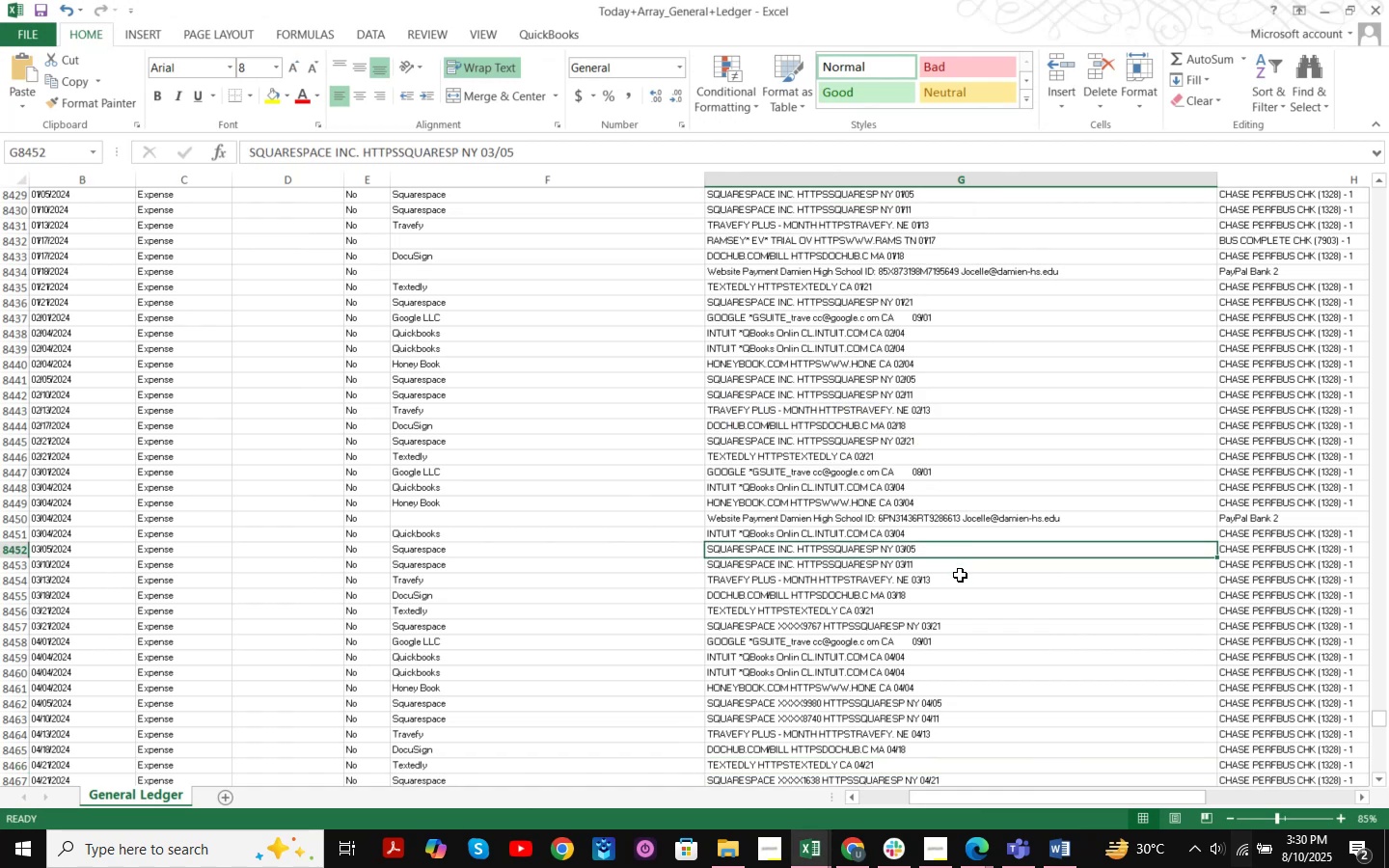 
key(Control+ControlLeft)
 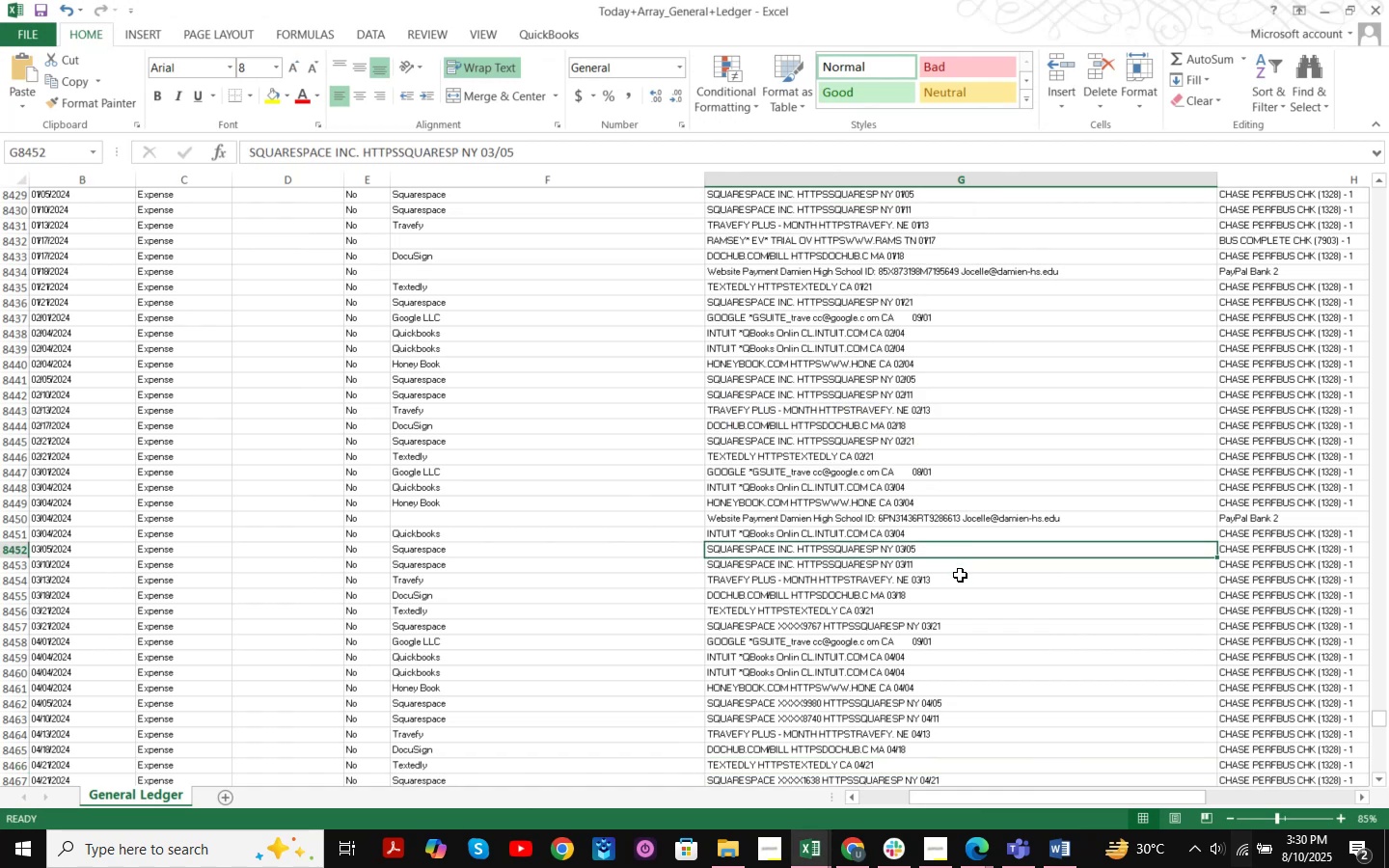 
key(Control+F)
 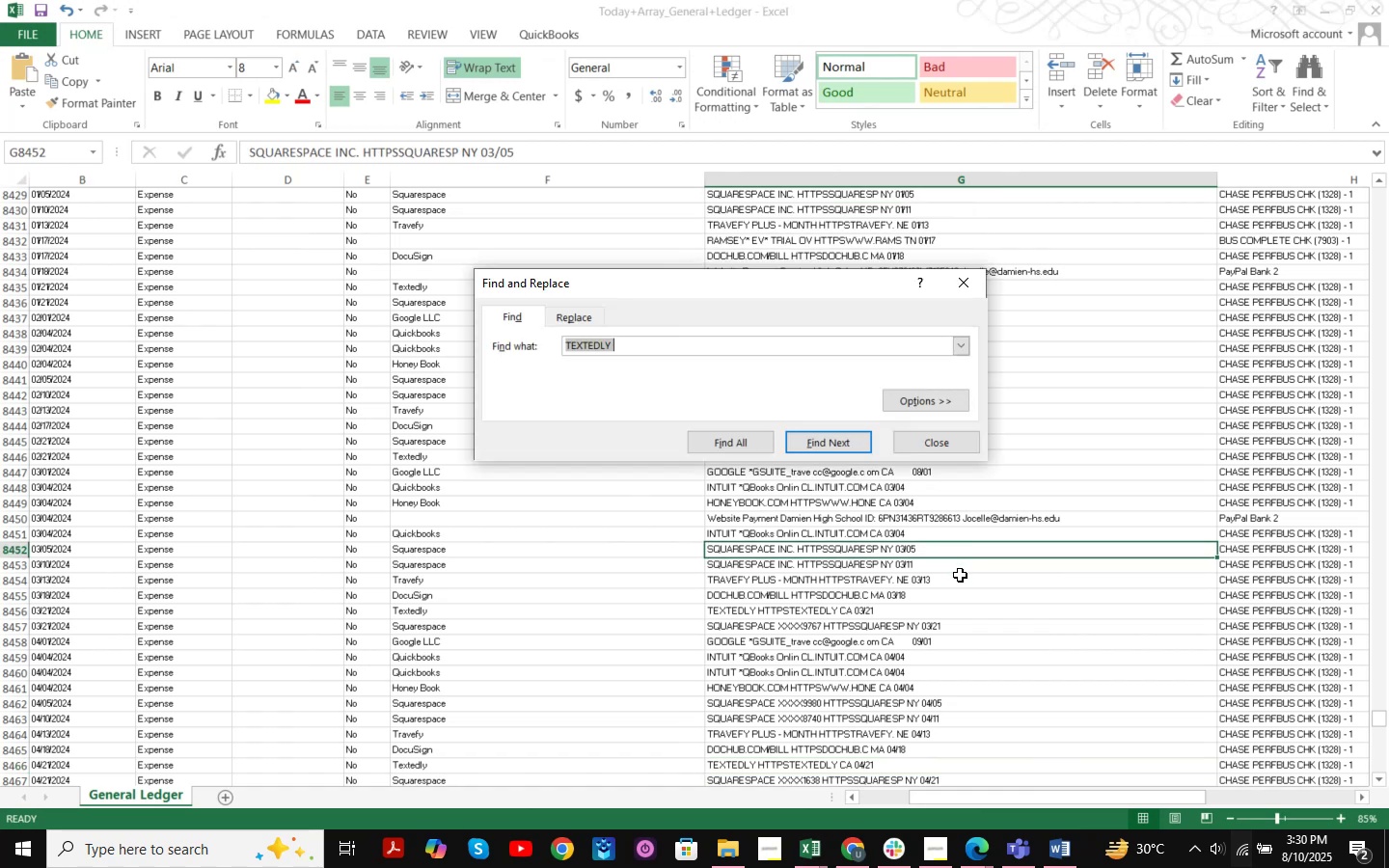 
key(Control+ControlLeft)
 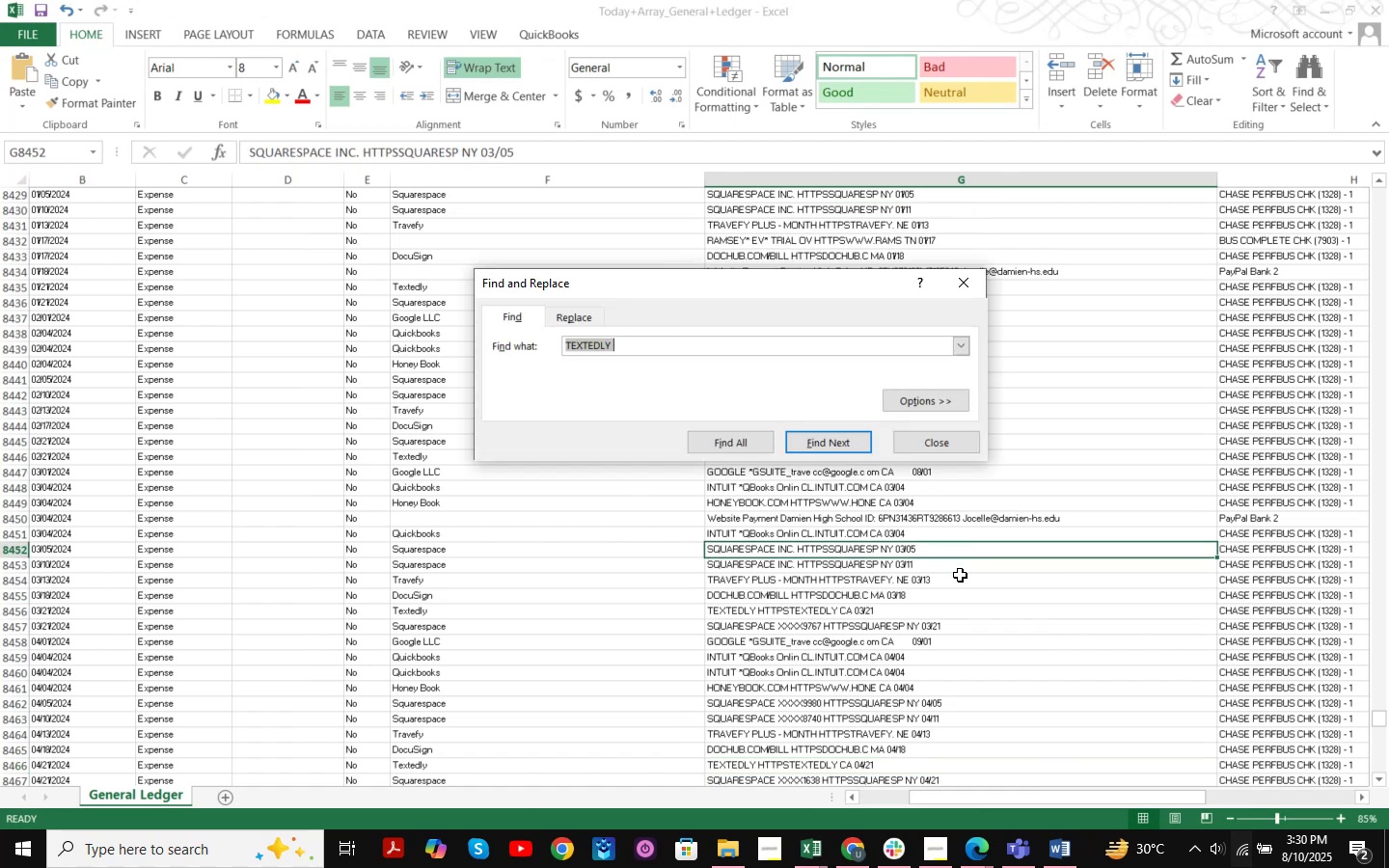 
key(Control+V)
 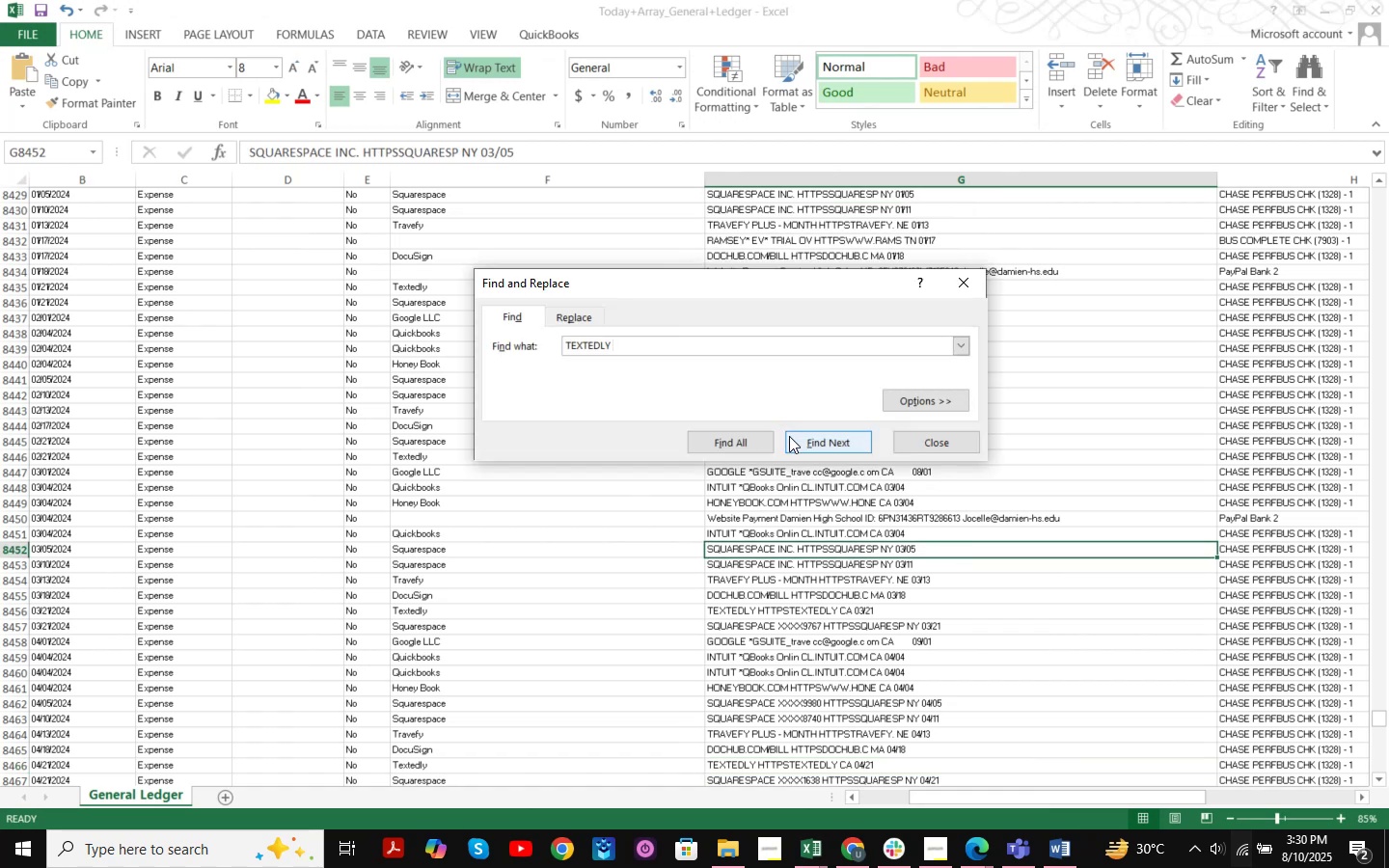 
left_click([805, 436])
 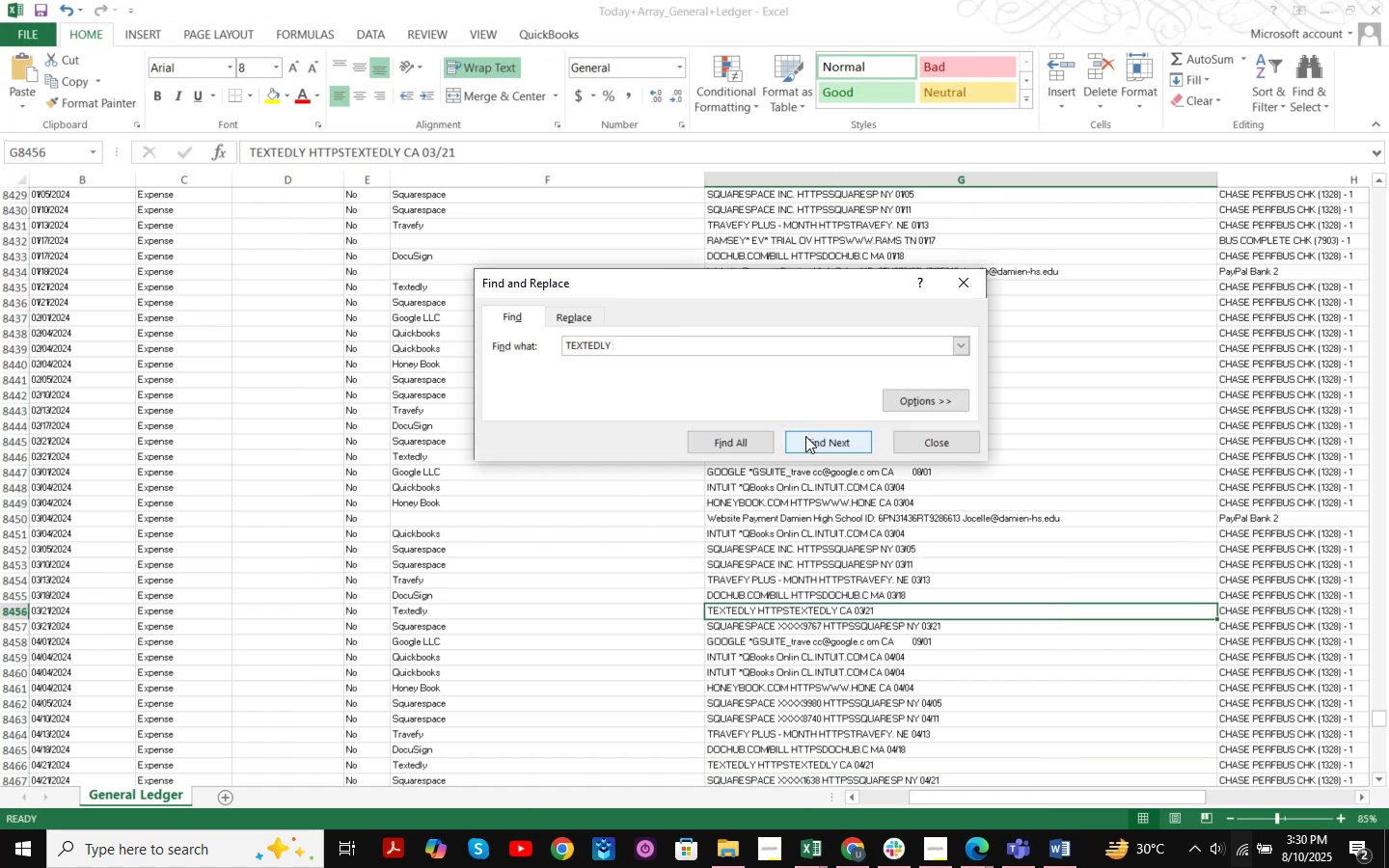 
left_click([805, 436])
 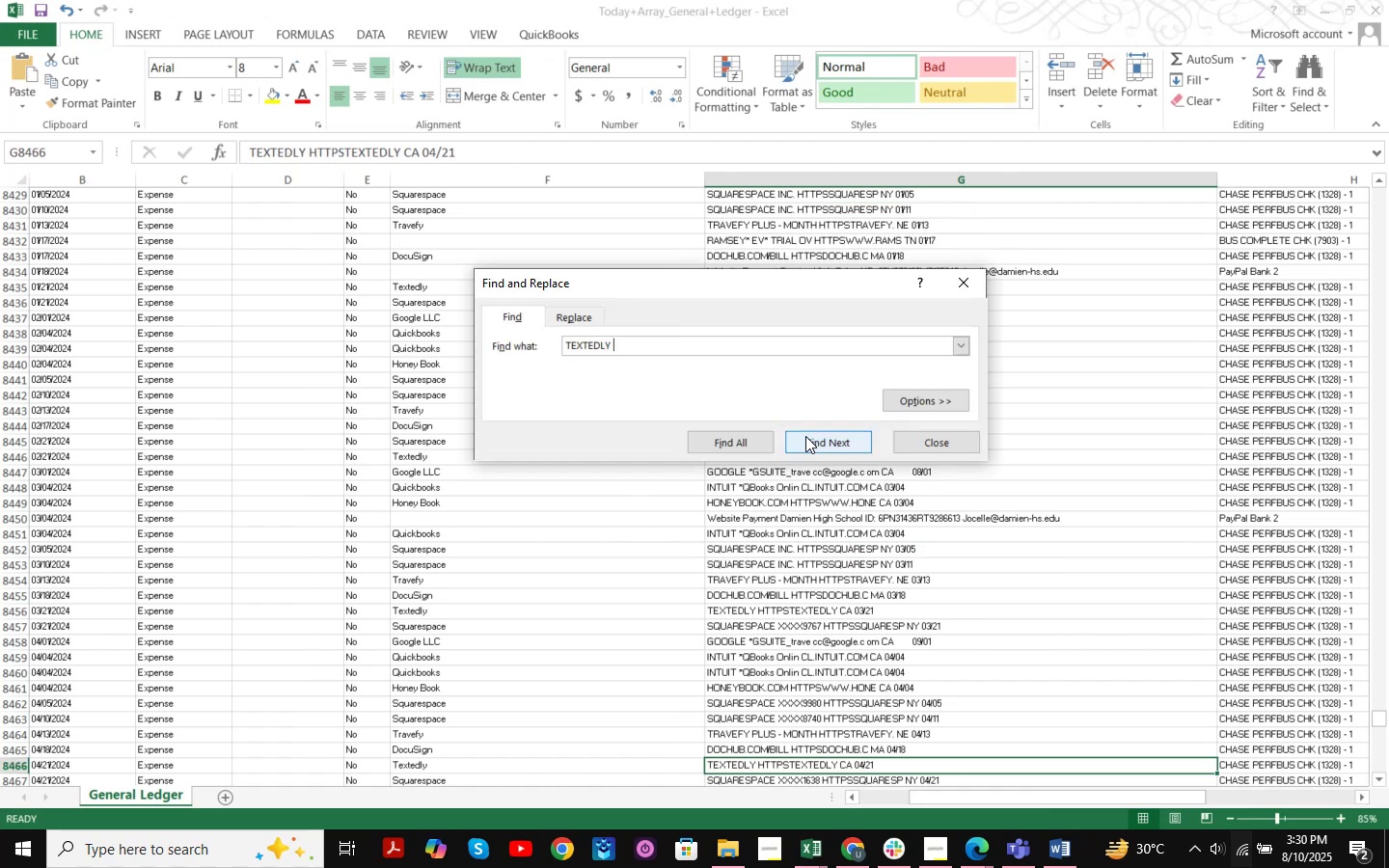 
hold_key(key=ArrowRight, duration=0.4)
 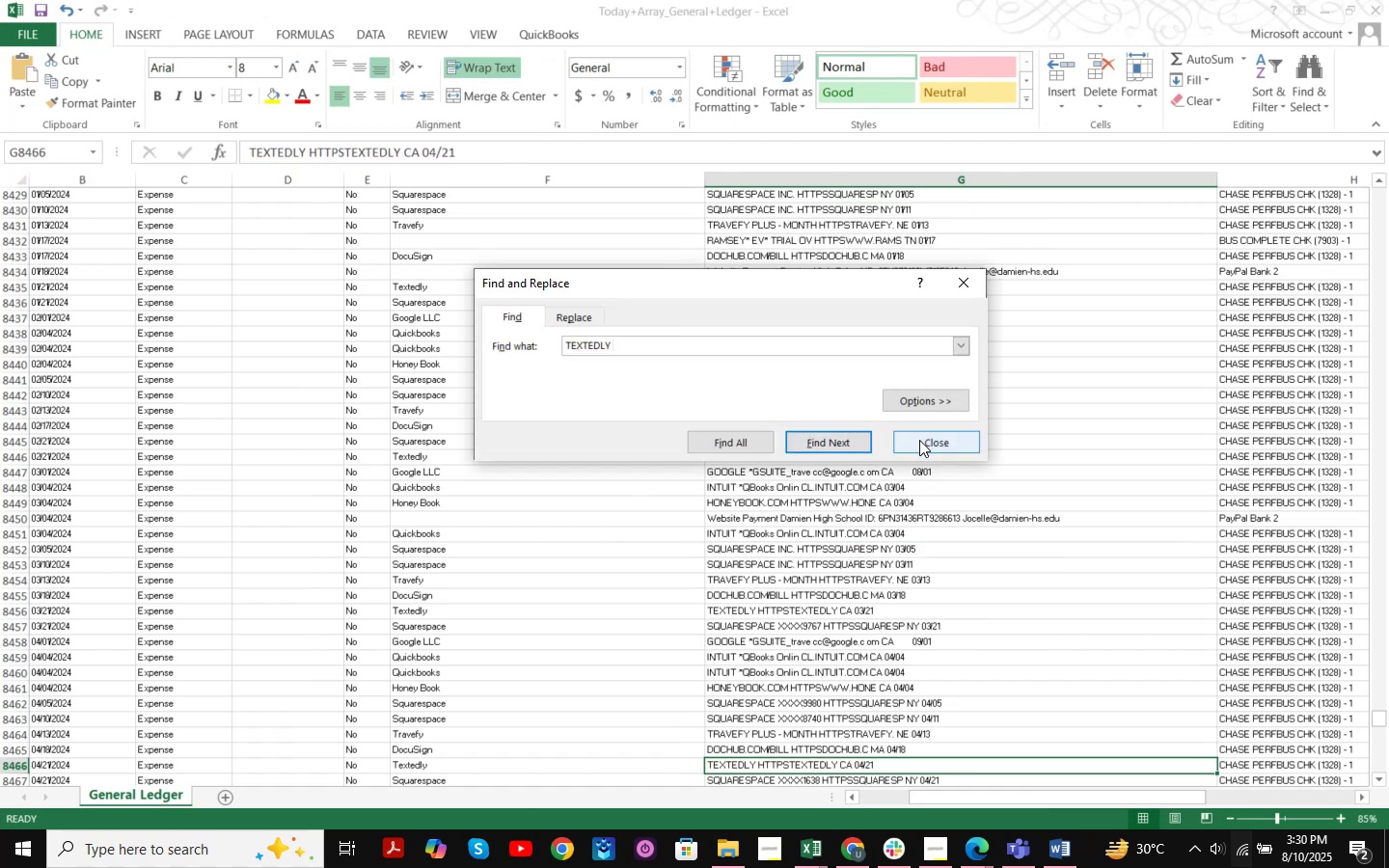 
hold_key(key=ArrowRight, duration=0.68)
 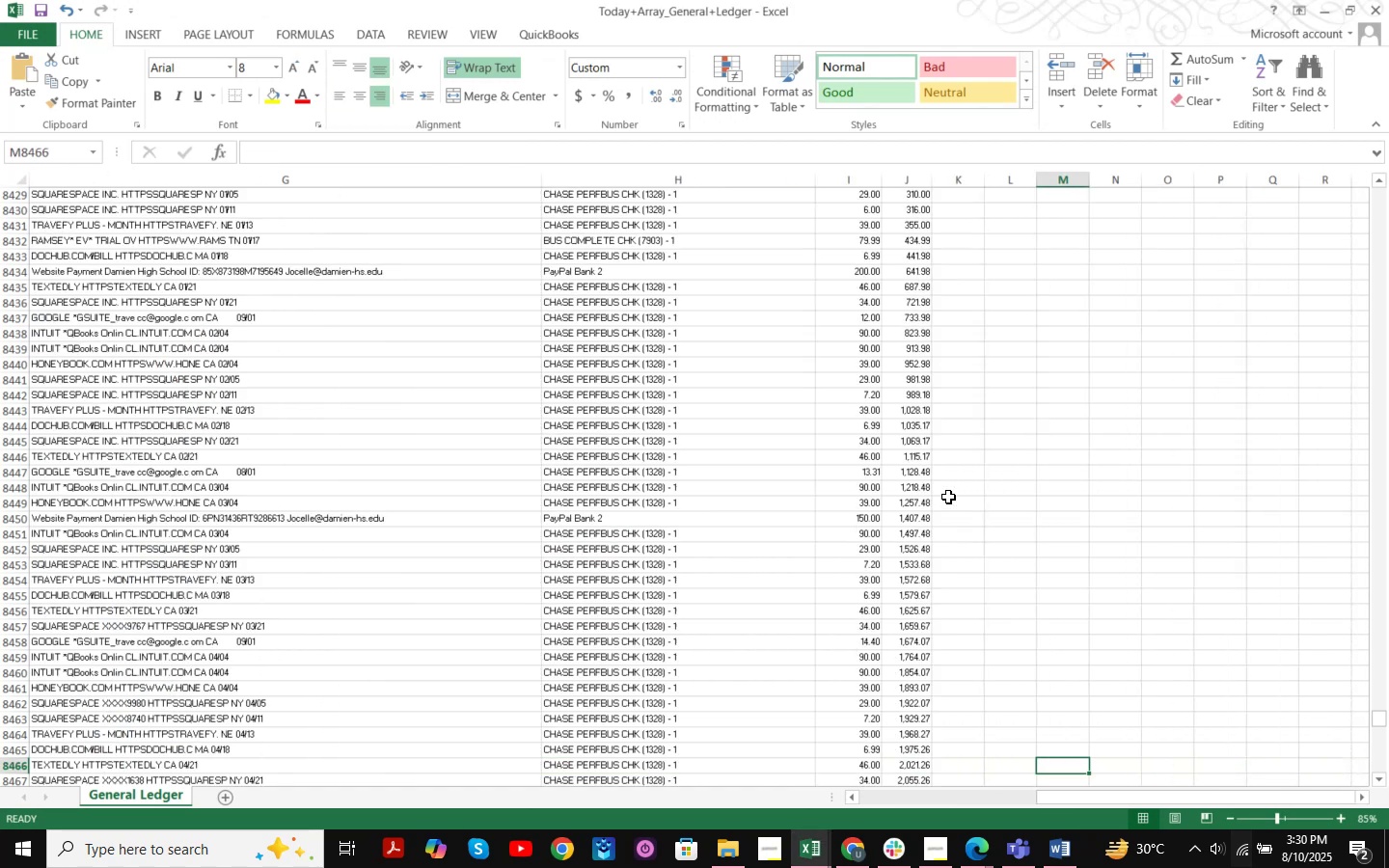 
key(ArrowRight)
 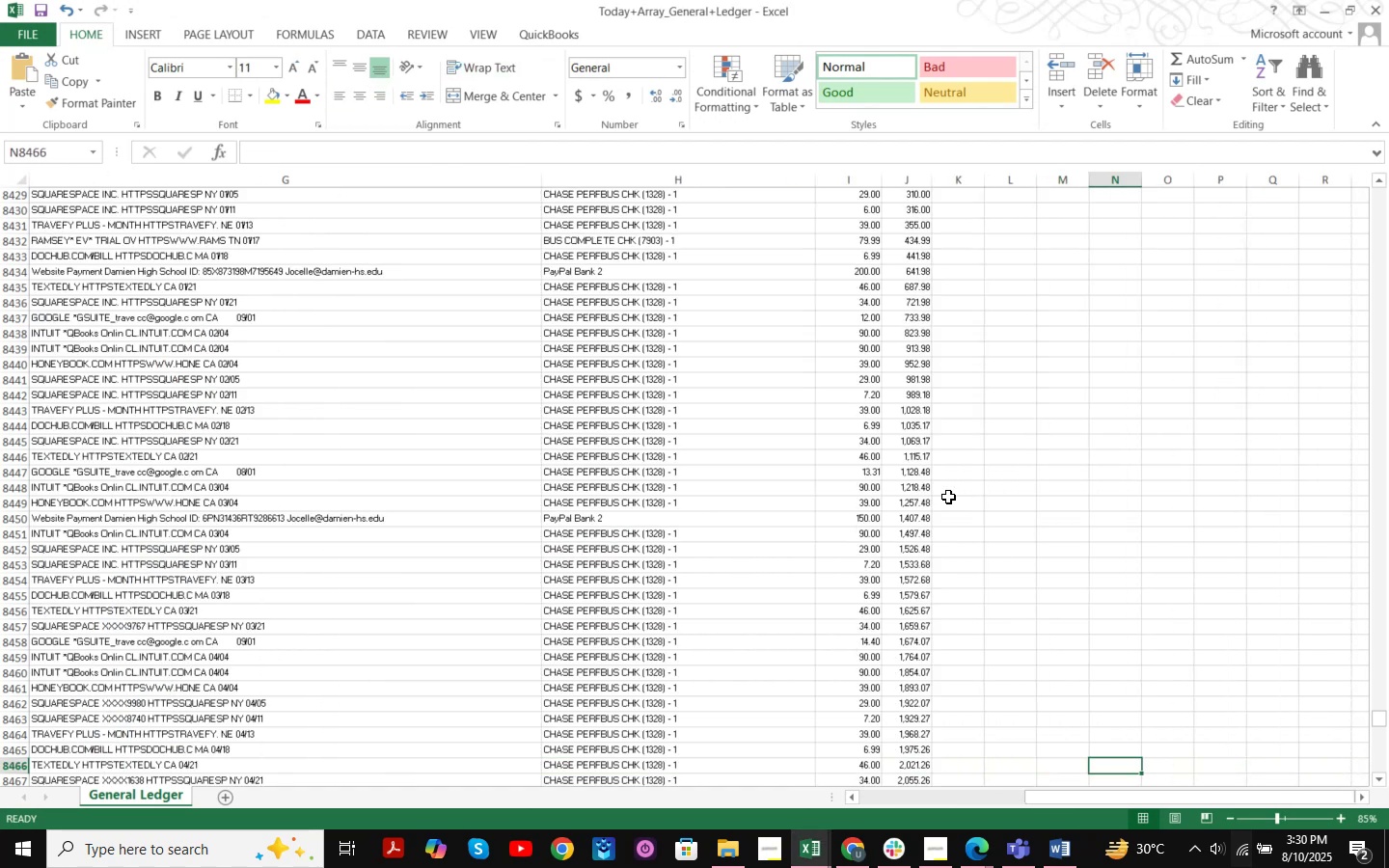 
key(ArrowLeft)
 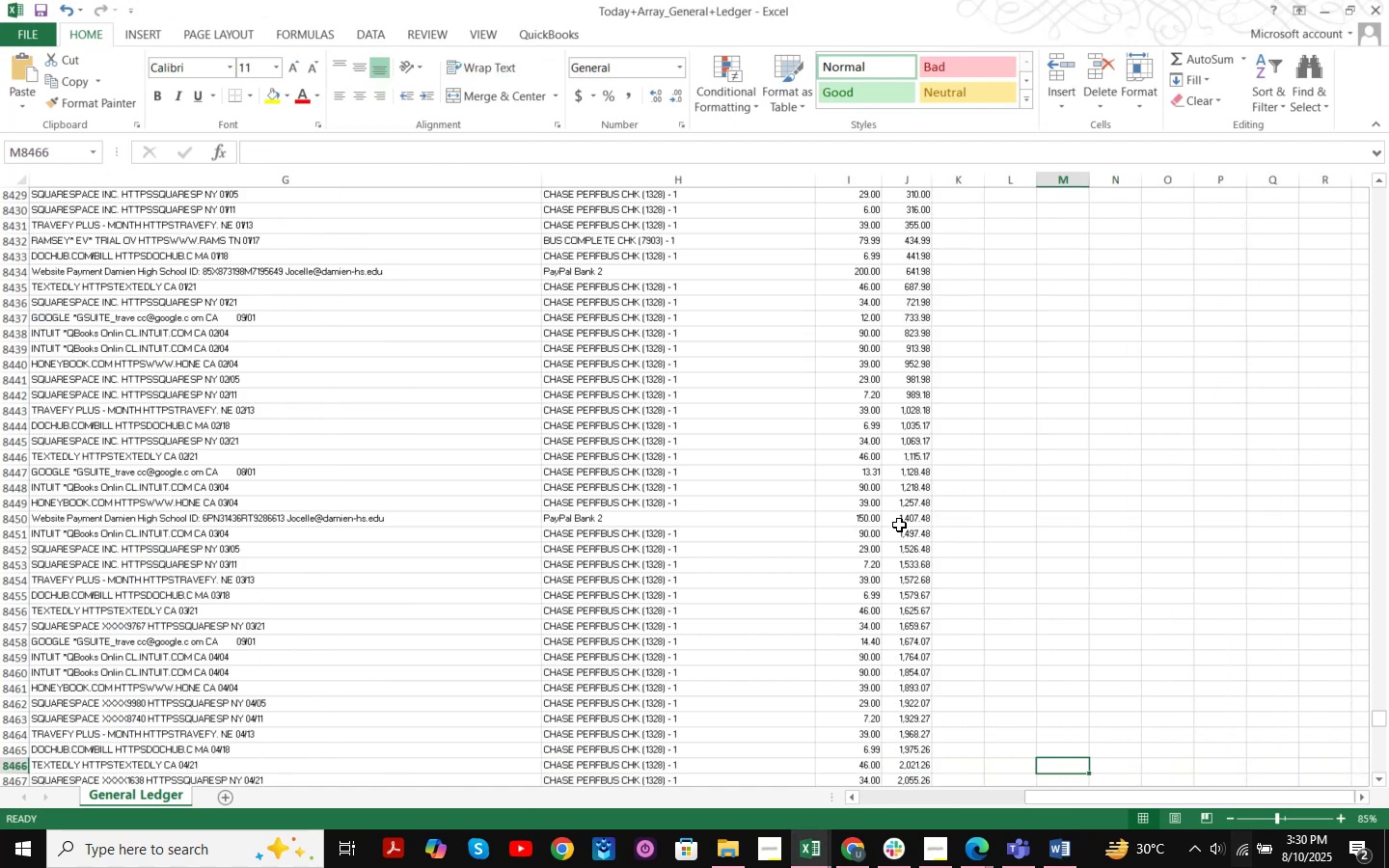 
key(Control+ControlLeft)
 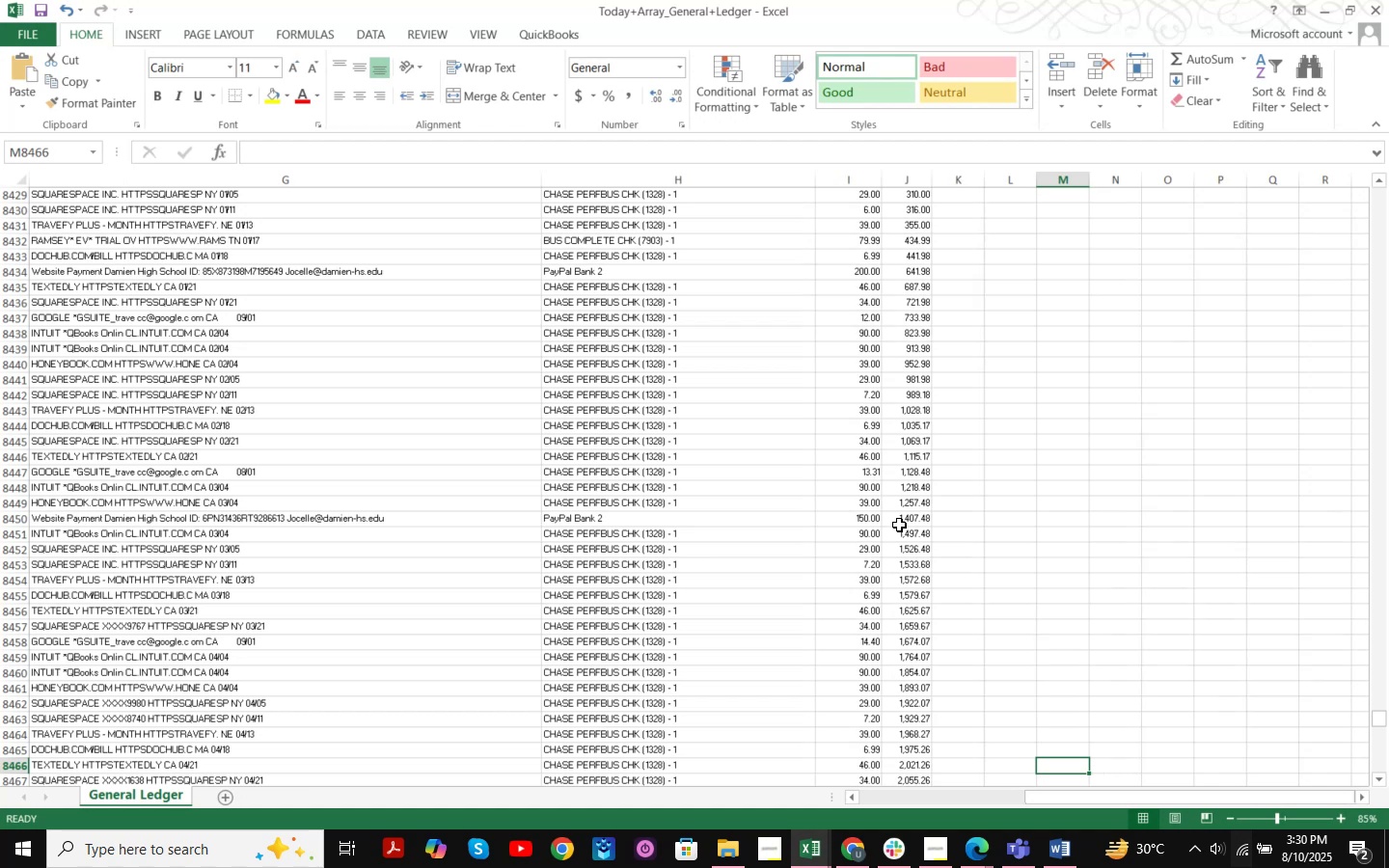 
key(Control+F)
 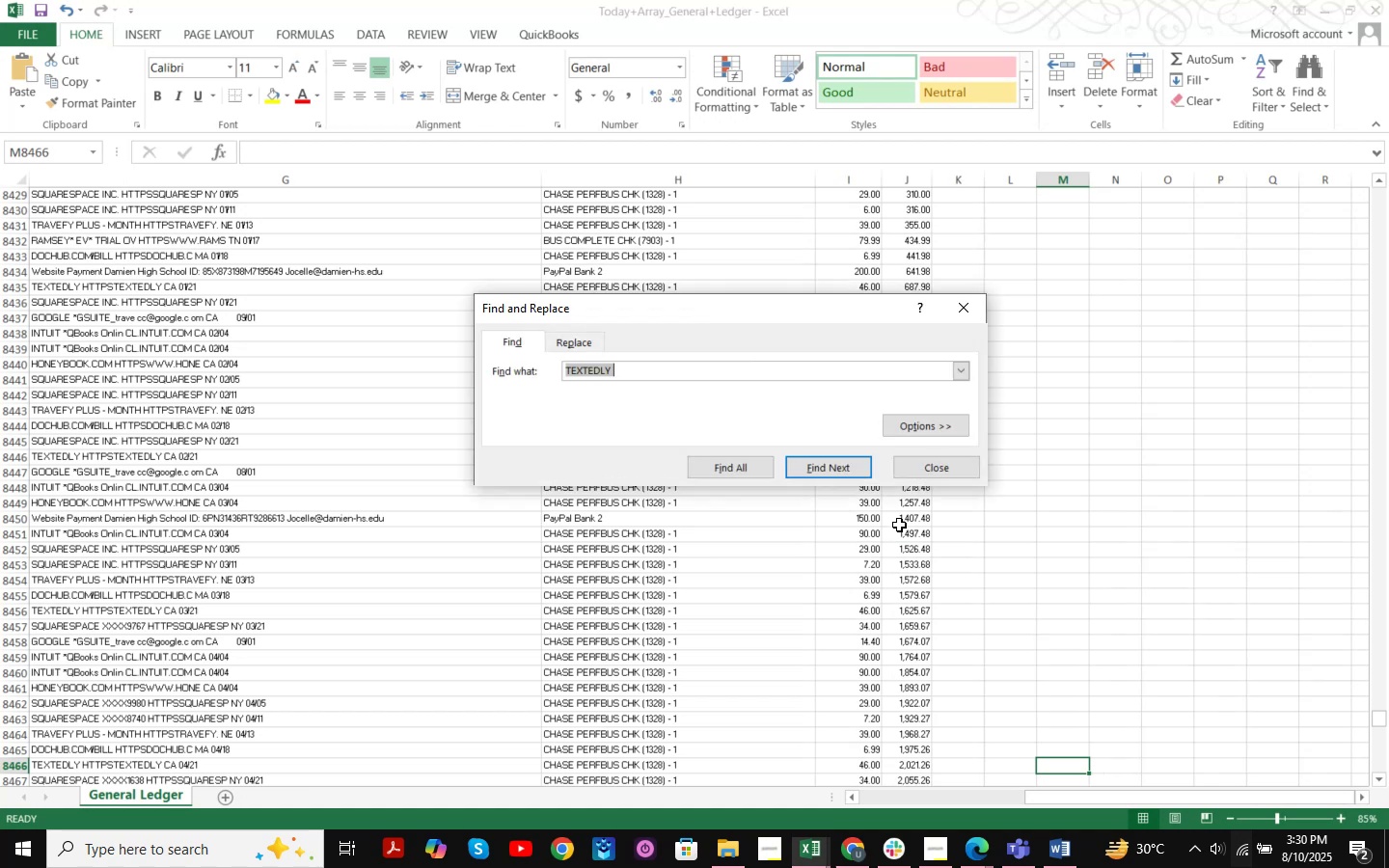 
key(Control+ControlLeft)
 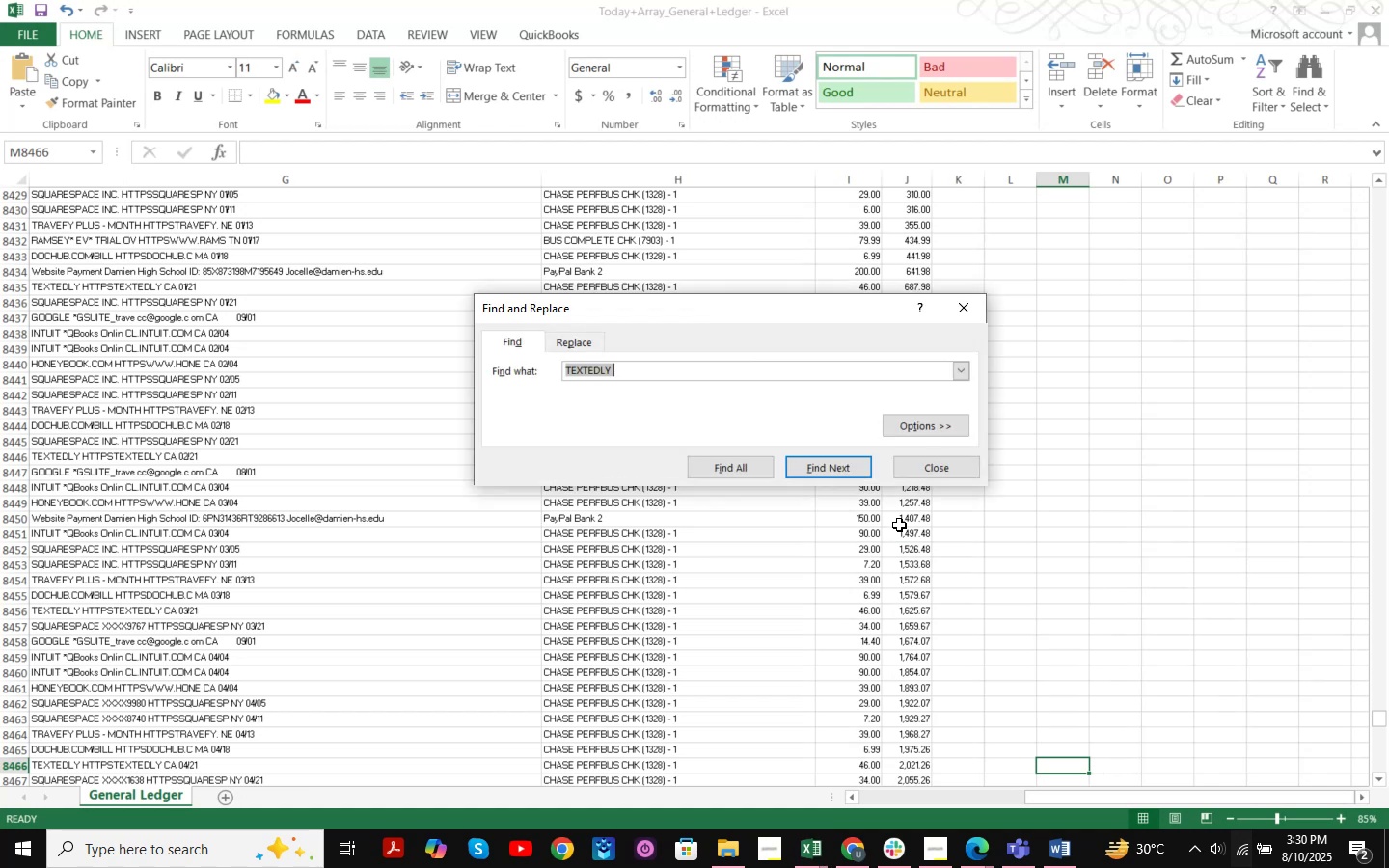 
key(Control+V)
 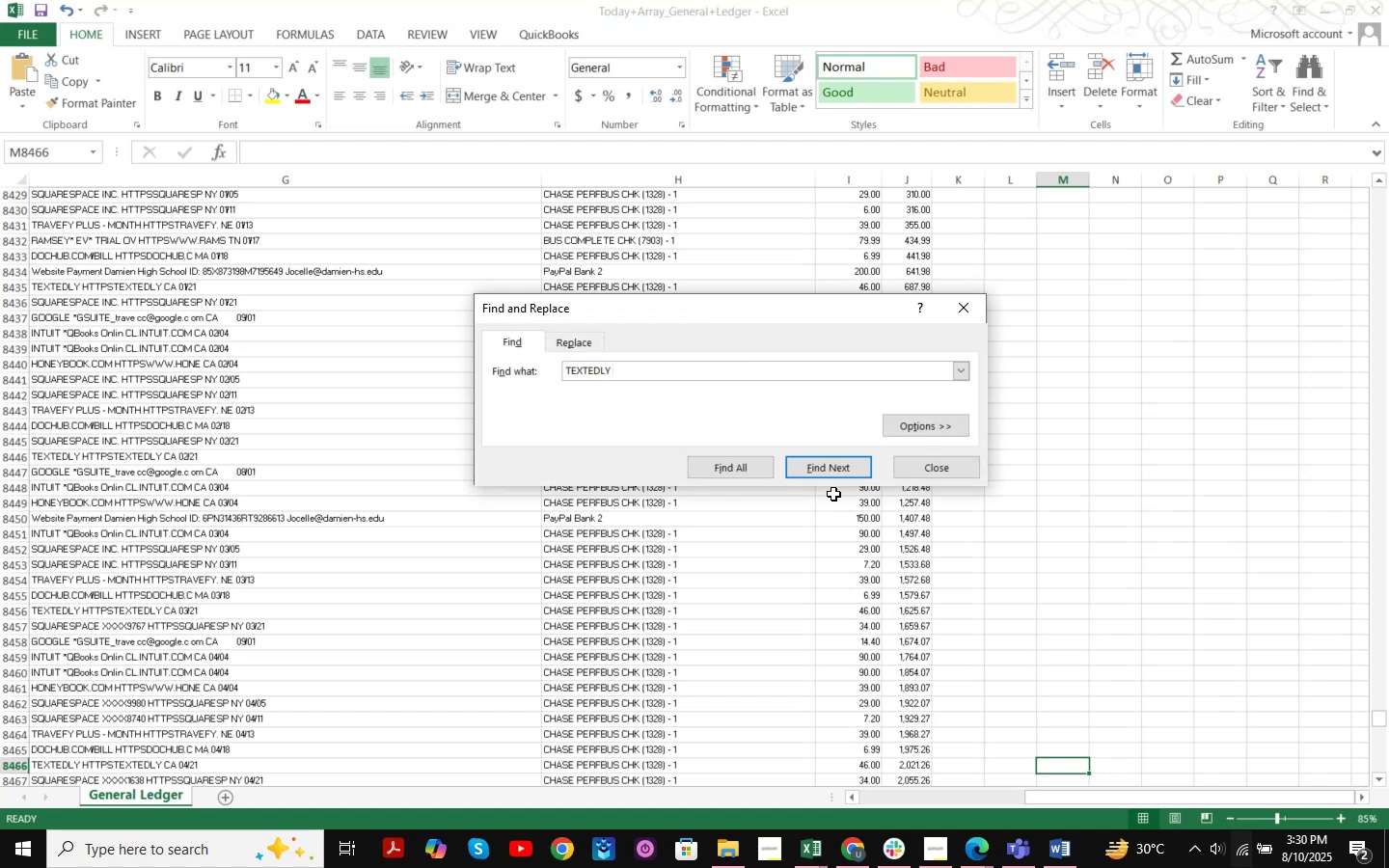 
left_click([836, 476])
 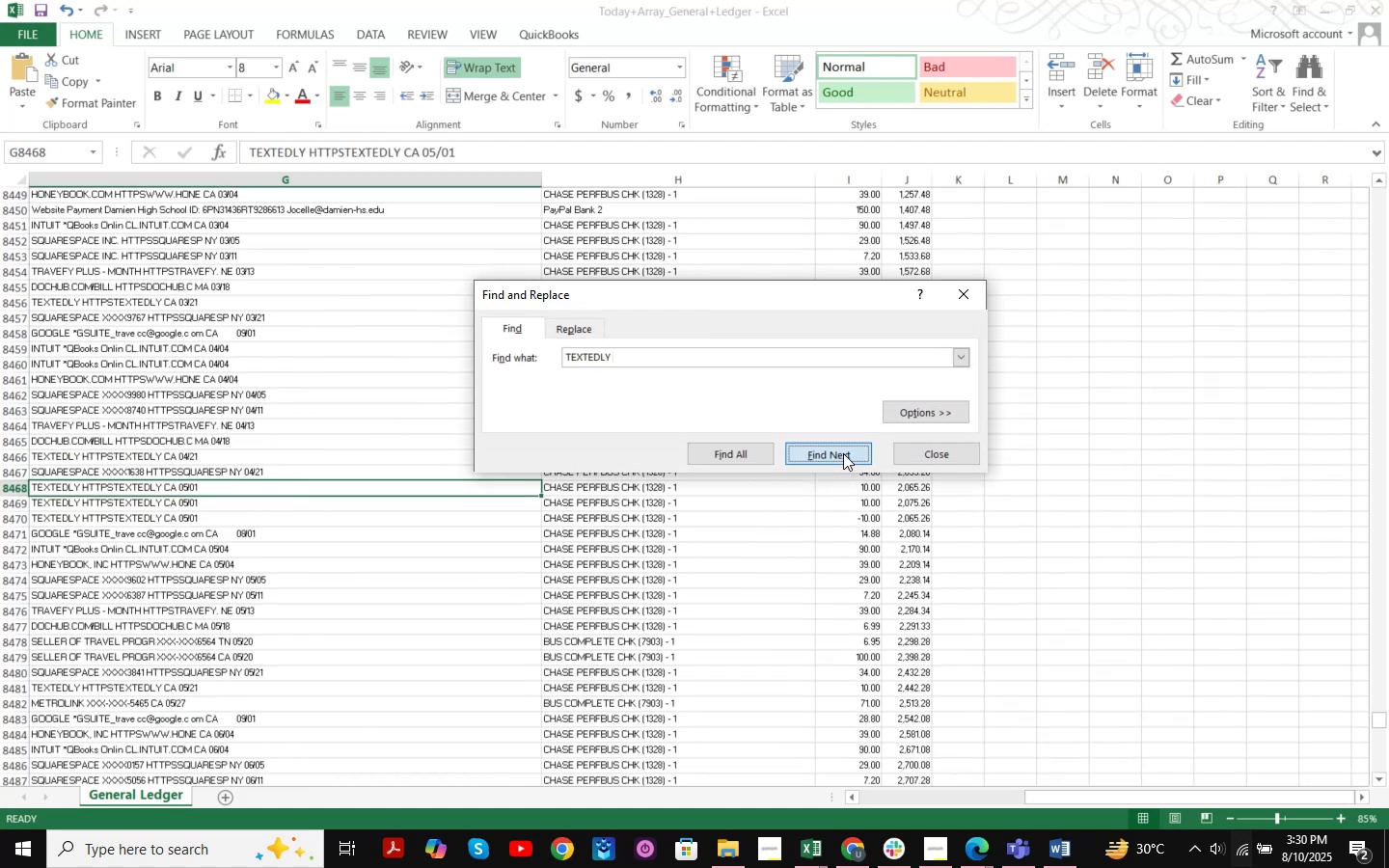 
double_click([843, 453])
 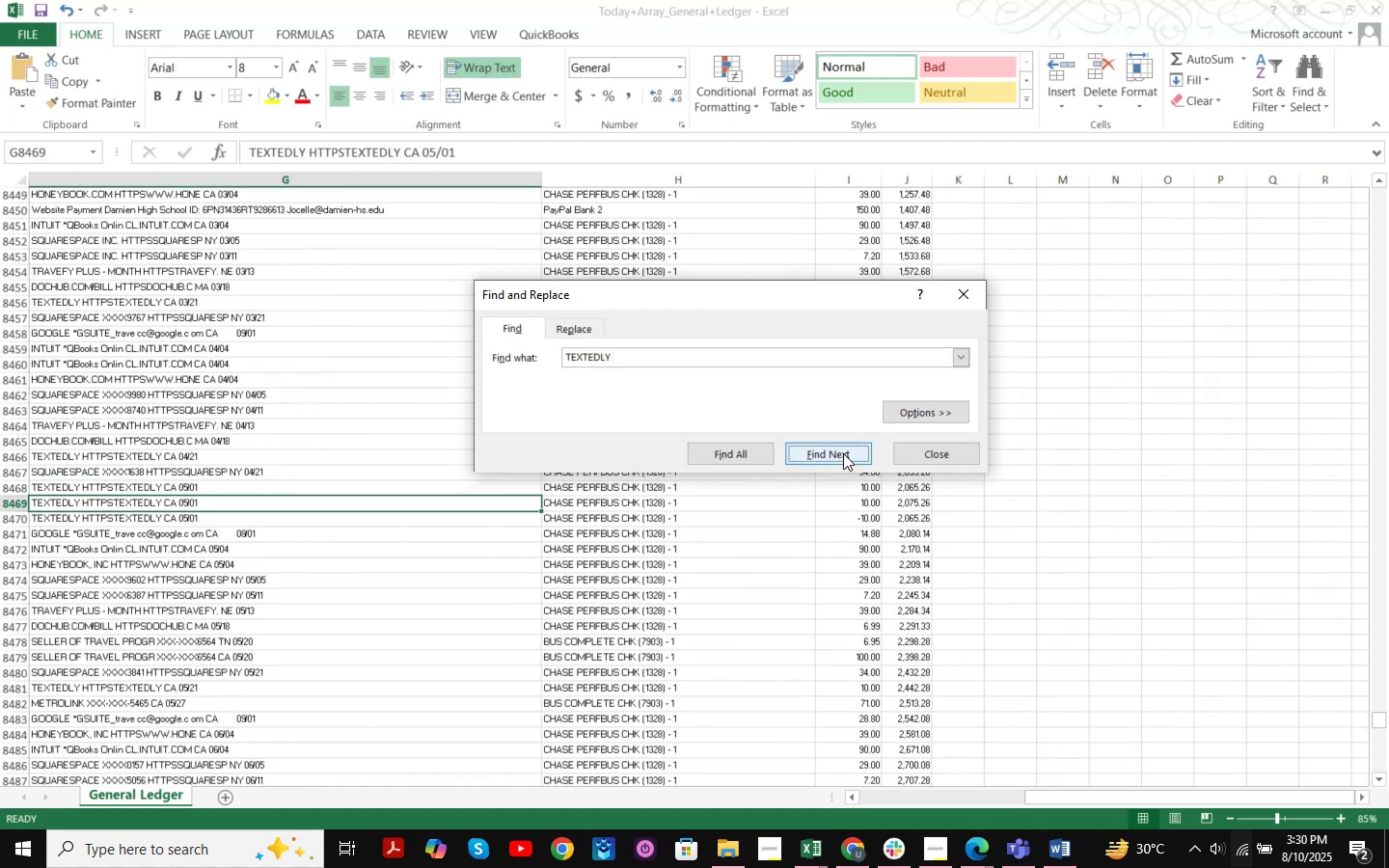 
triple_click([843, 453])
 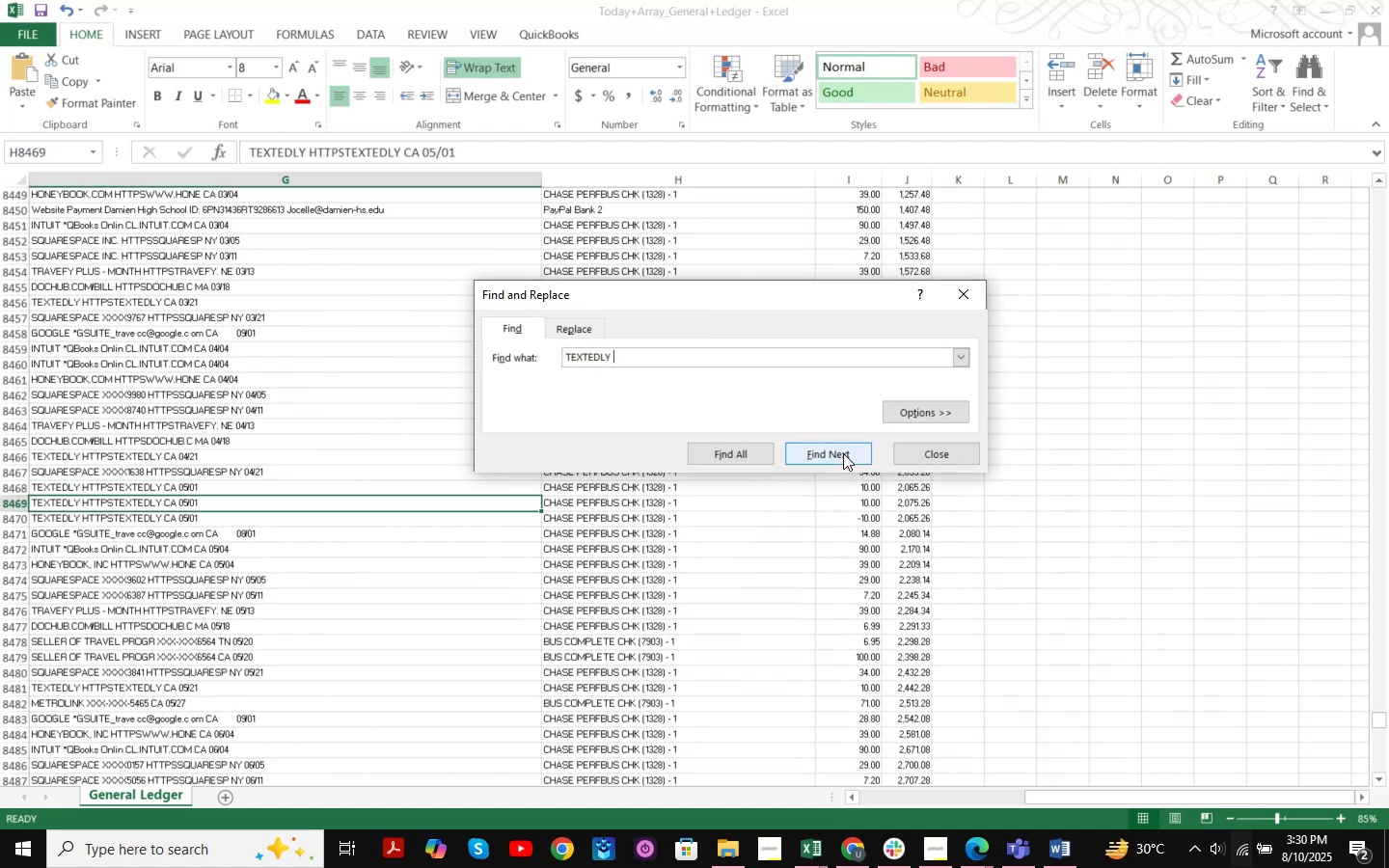 
triple_click([843, 453])
 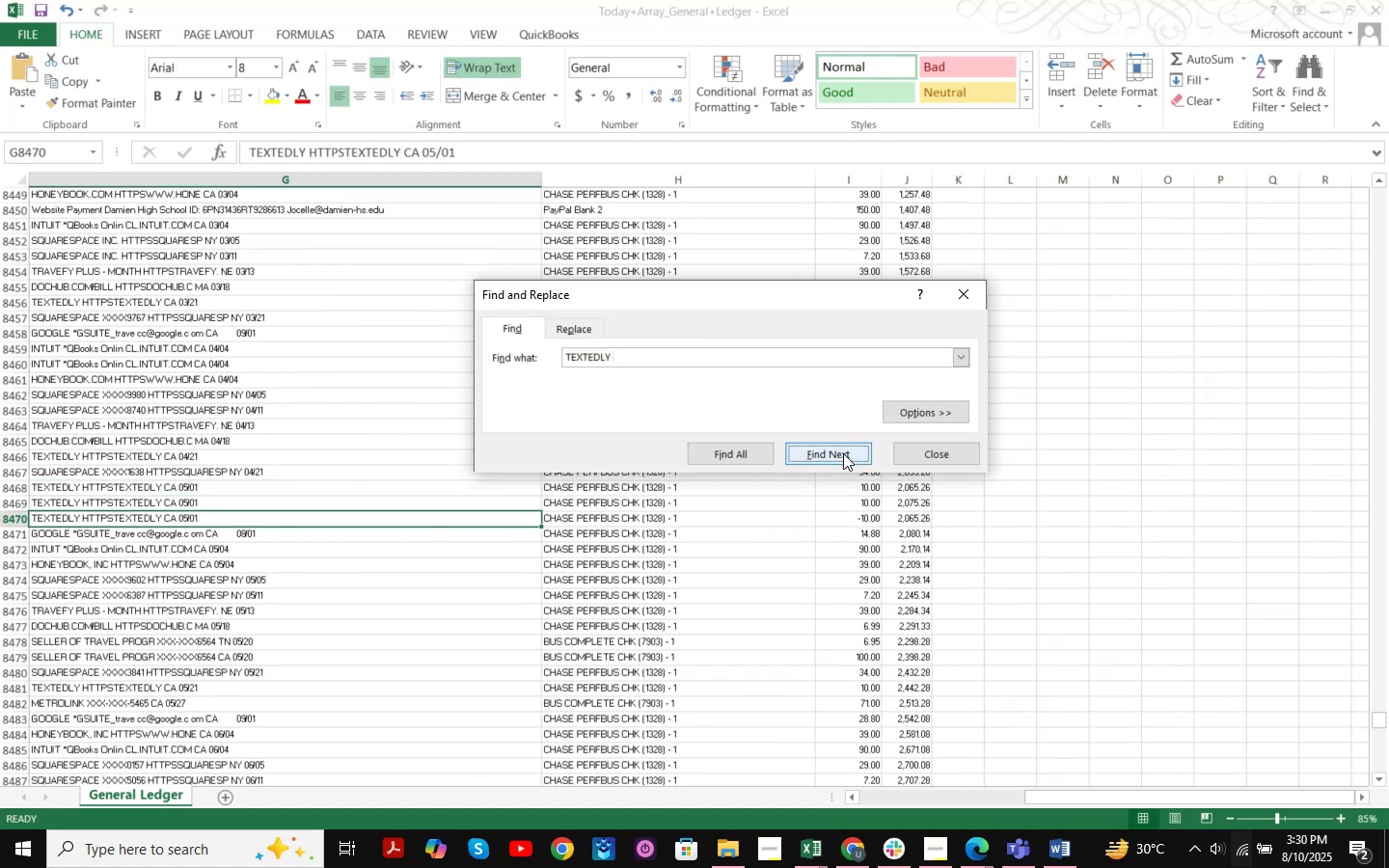 
double_click([843, 453])
 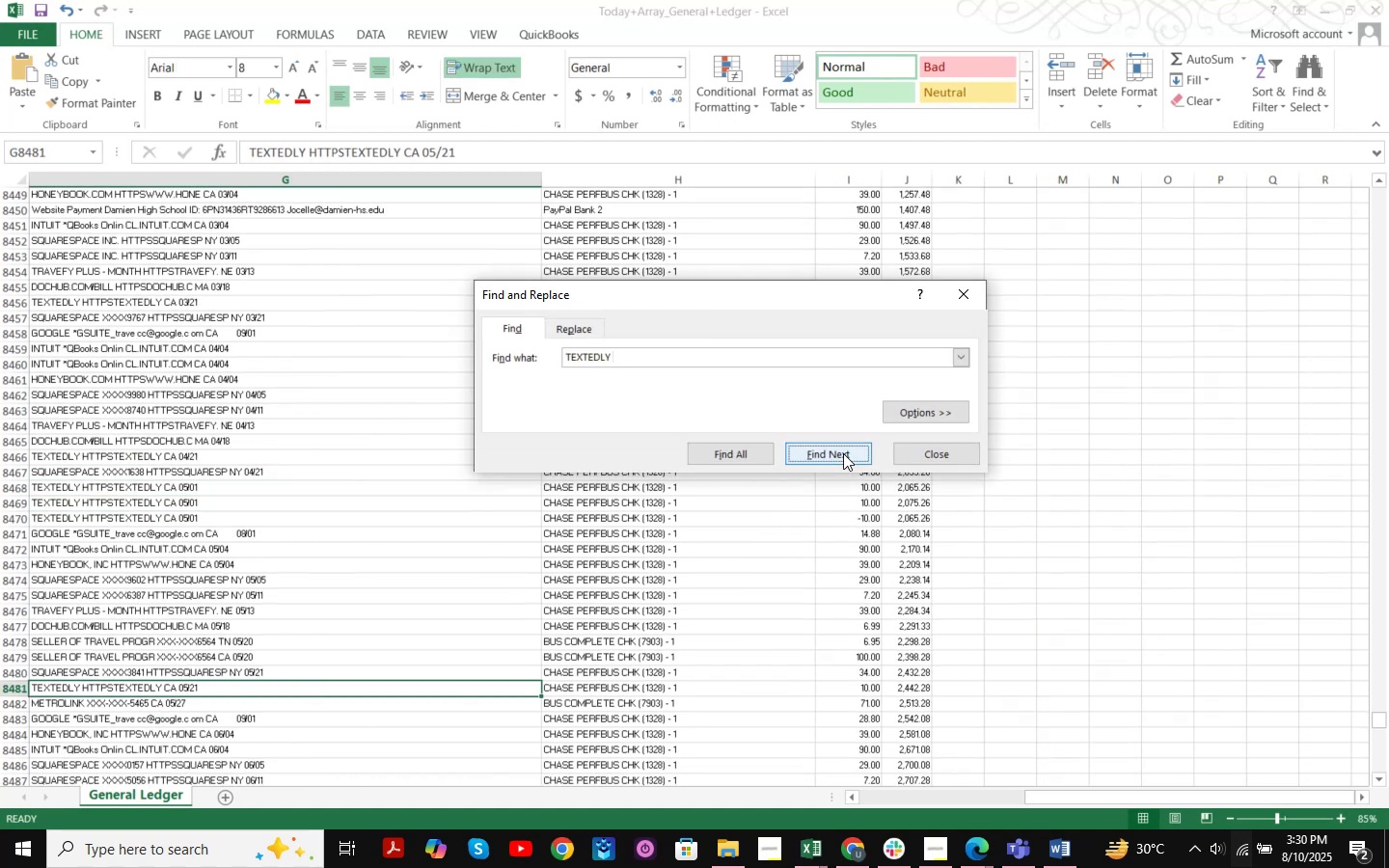 
triple_click([843, 453])
 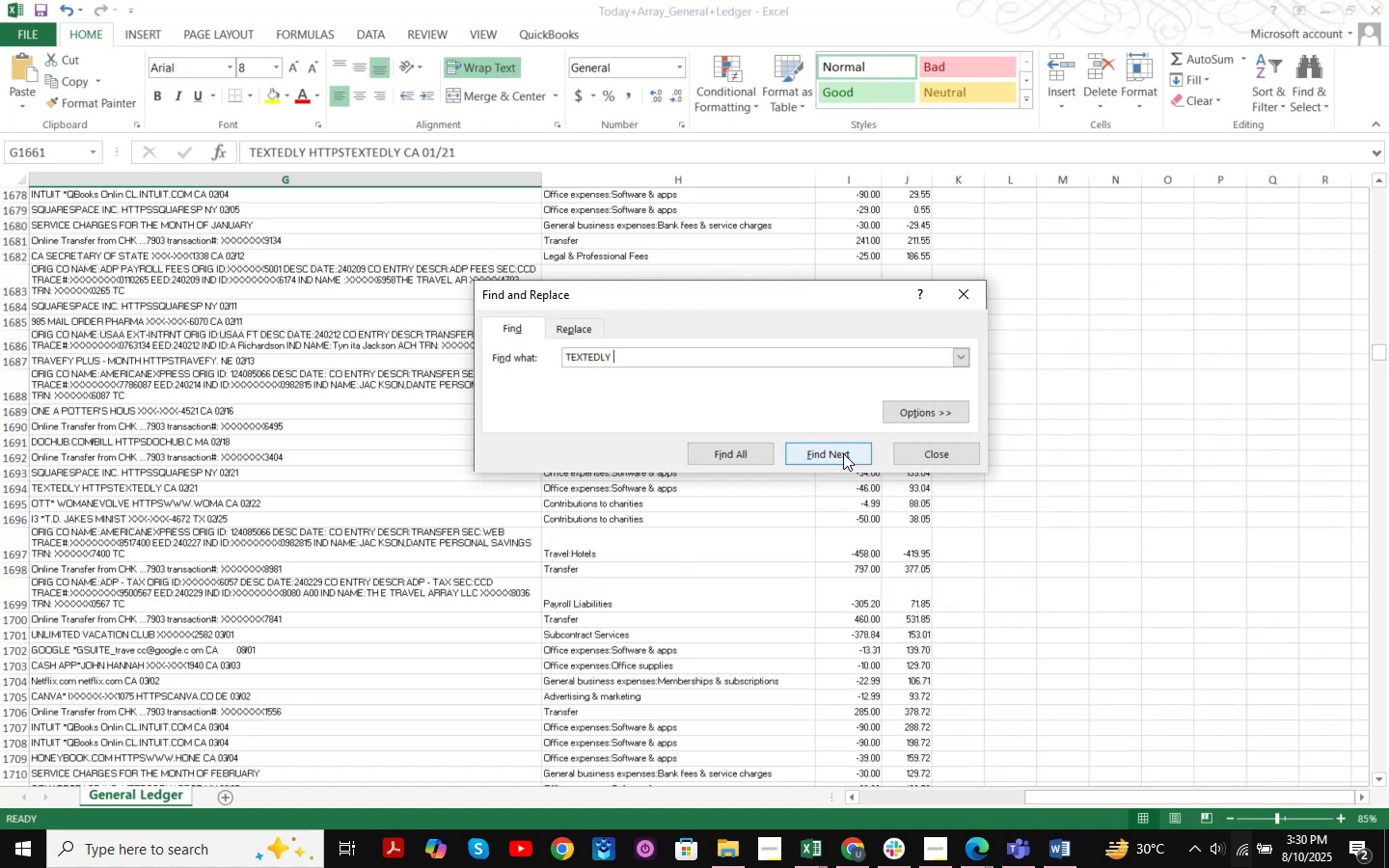 
triple_click([843, 453])
 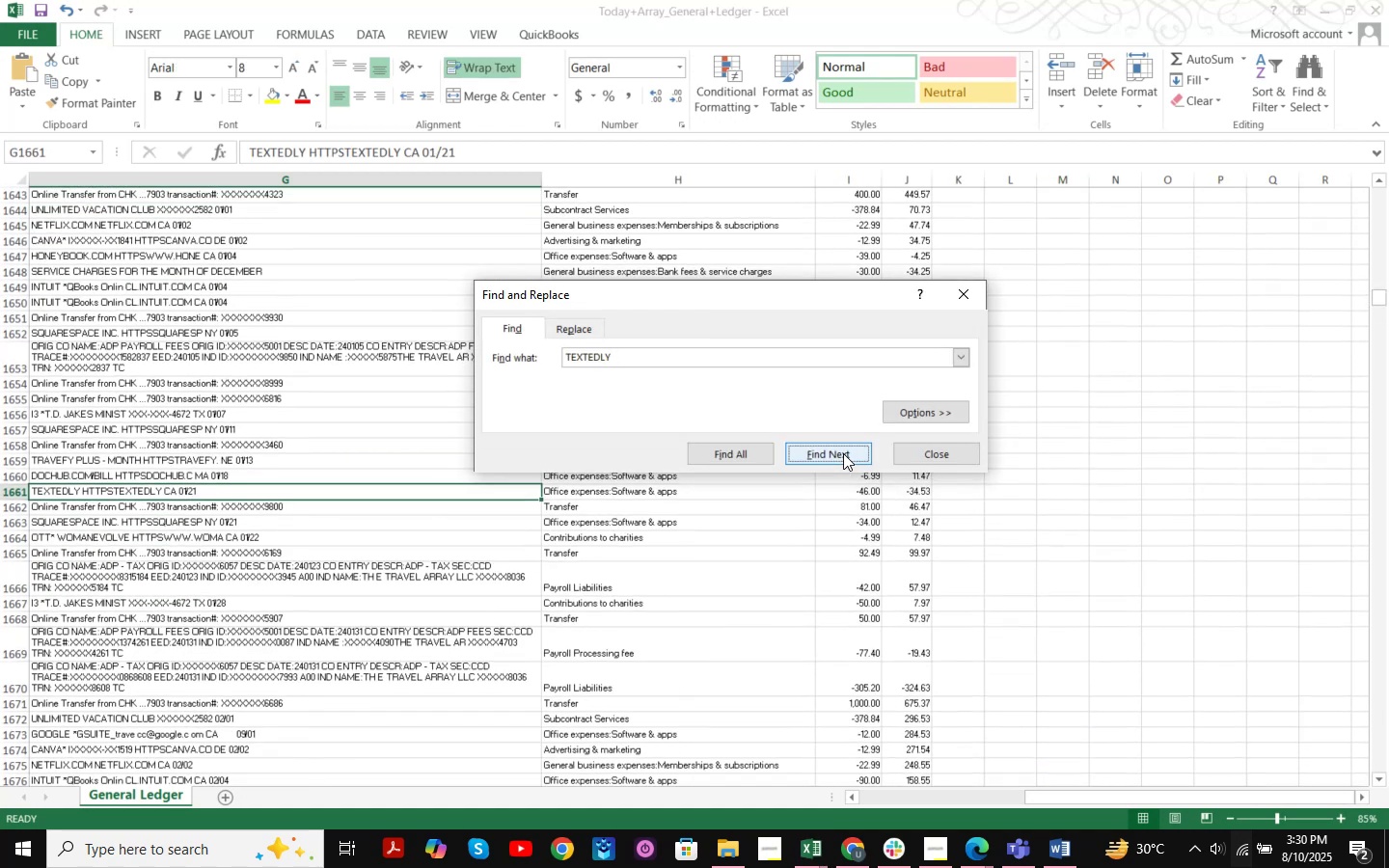 
left_click([945, 457])
 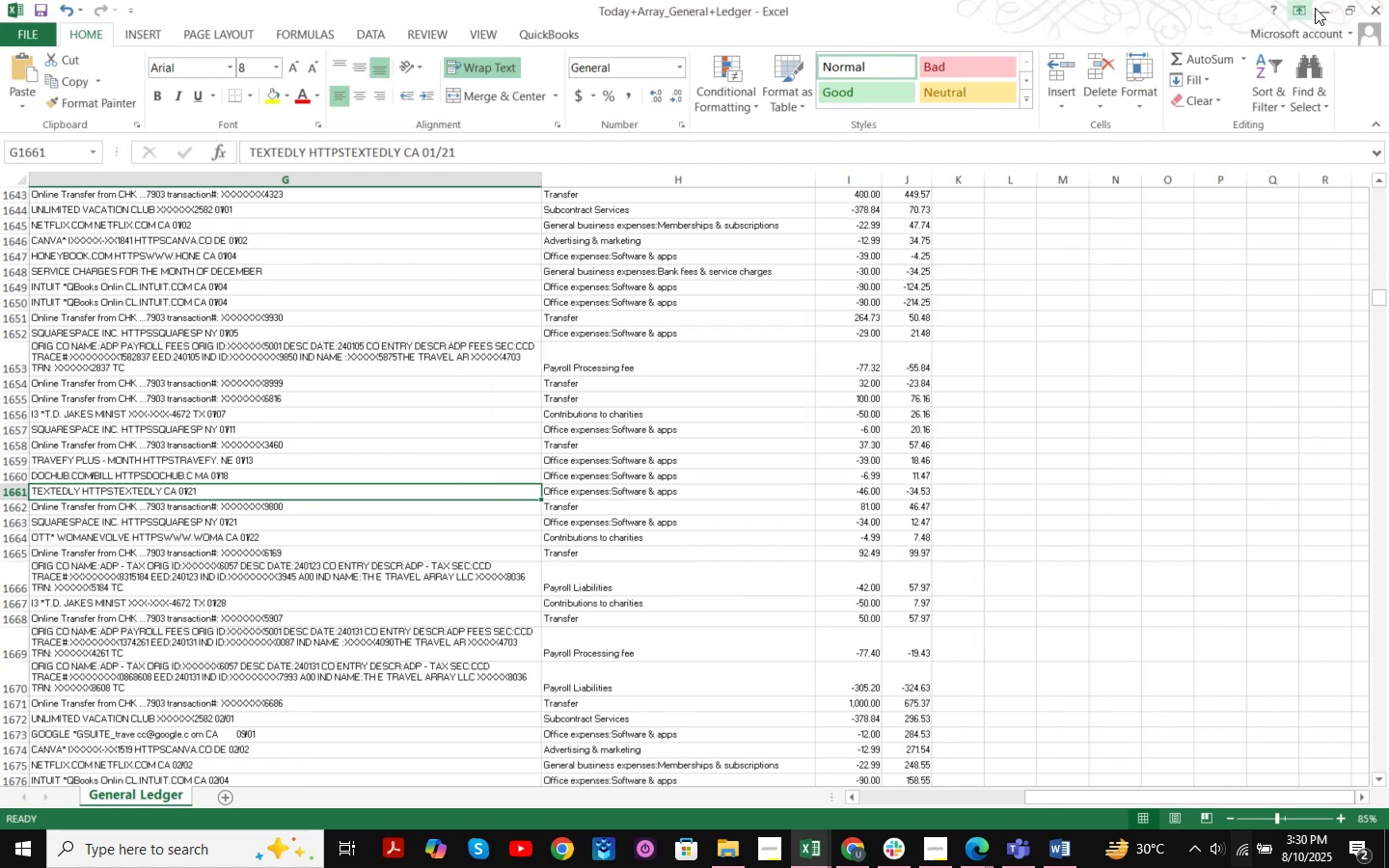 
left_click([1323, 0])
 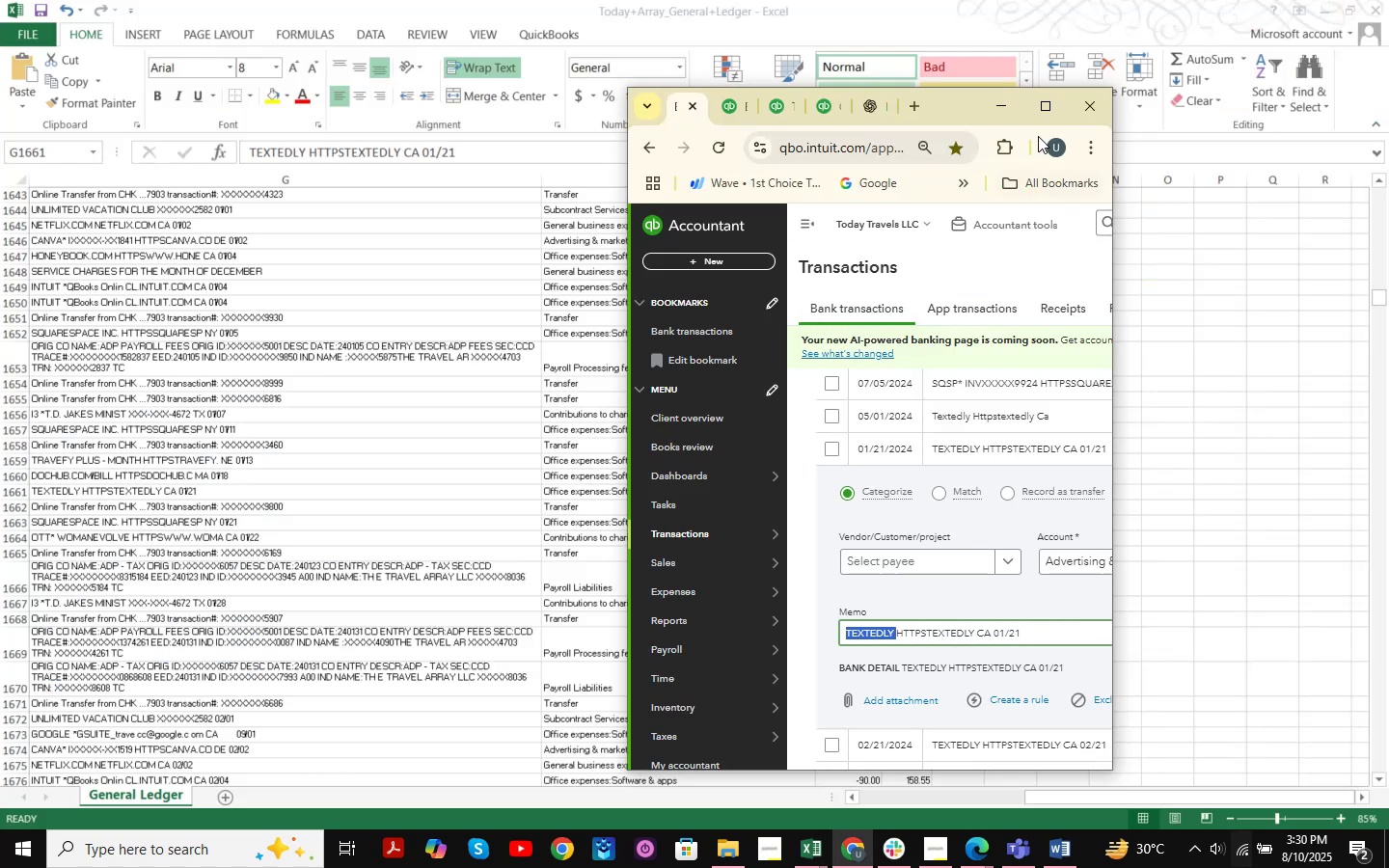 
left_click([1050, 98])
 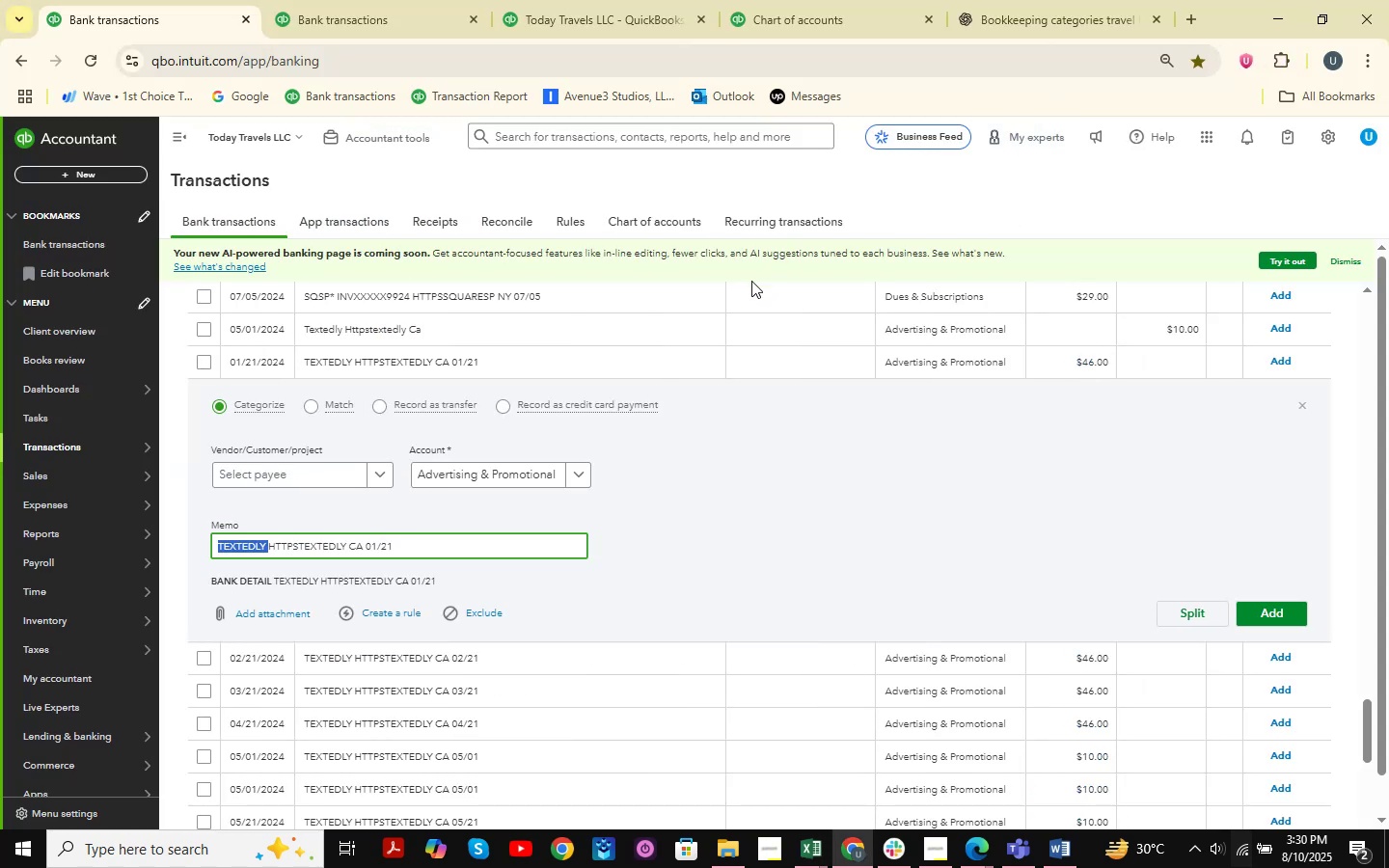 
scroll: coordinate [744, 410], scroll_direction: up, amount: 2.0
 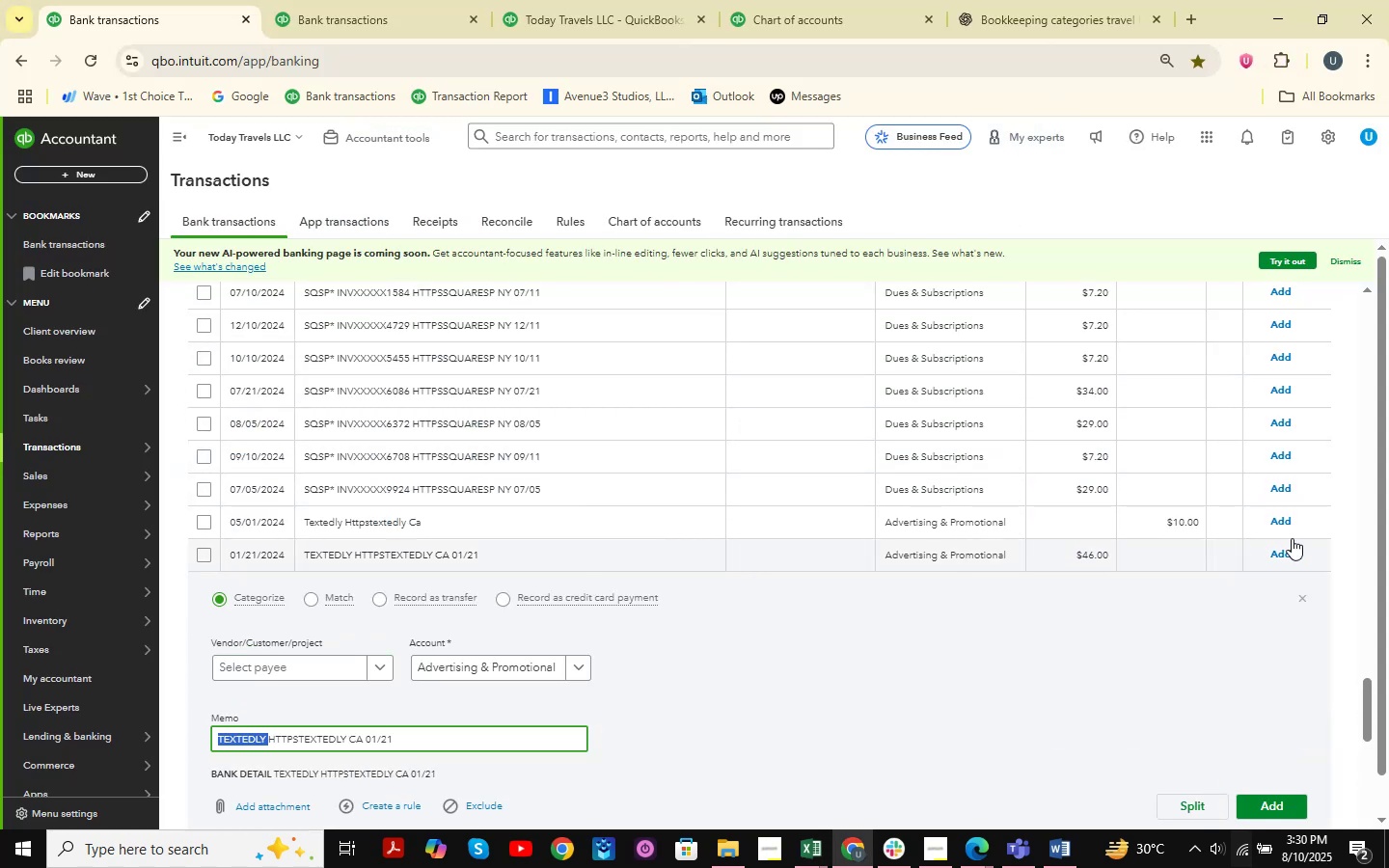 
left_click([1307, 600])
 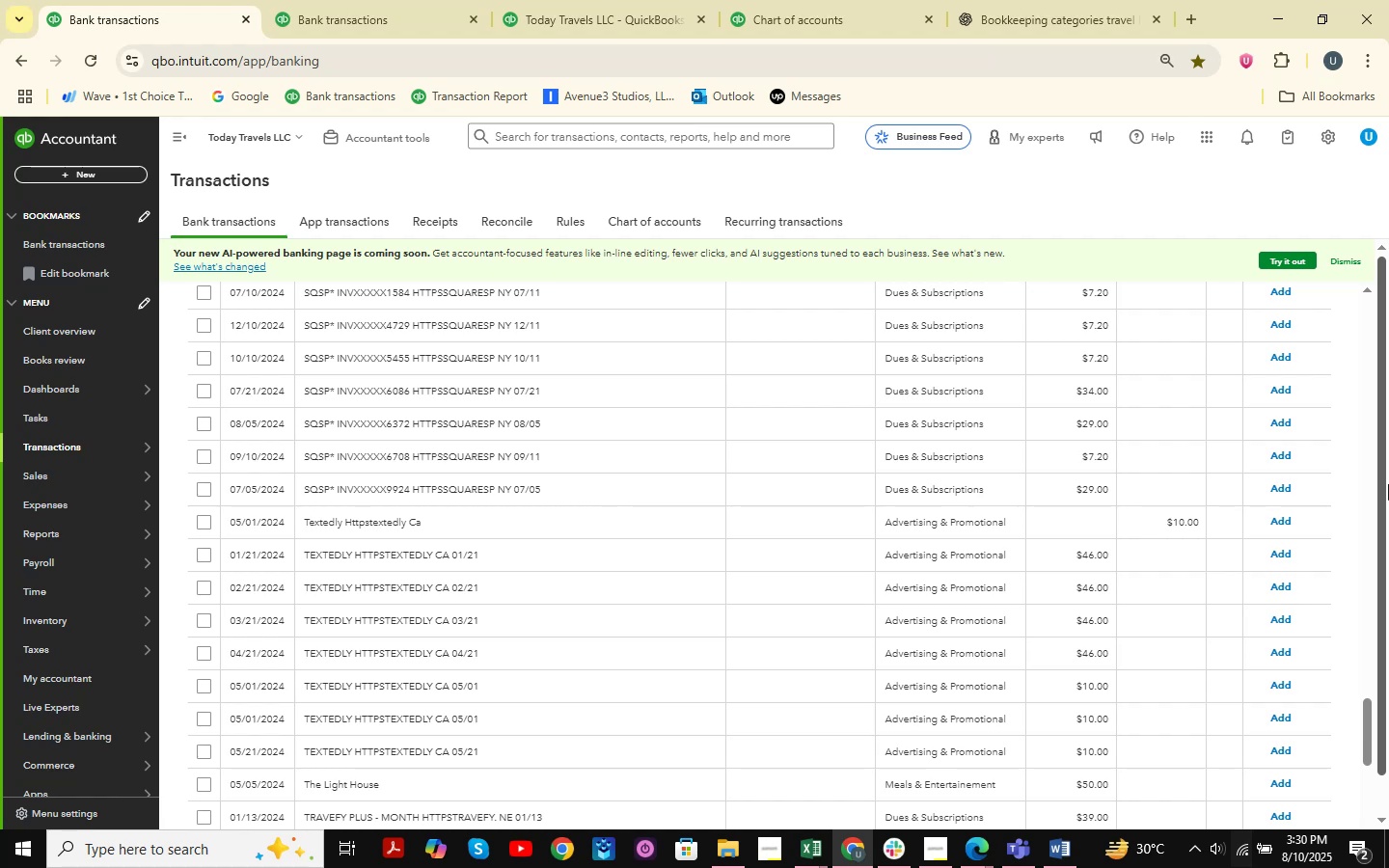 
wait(18.51)
 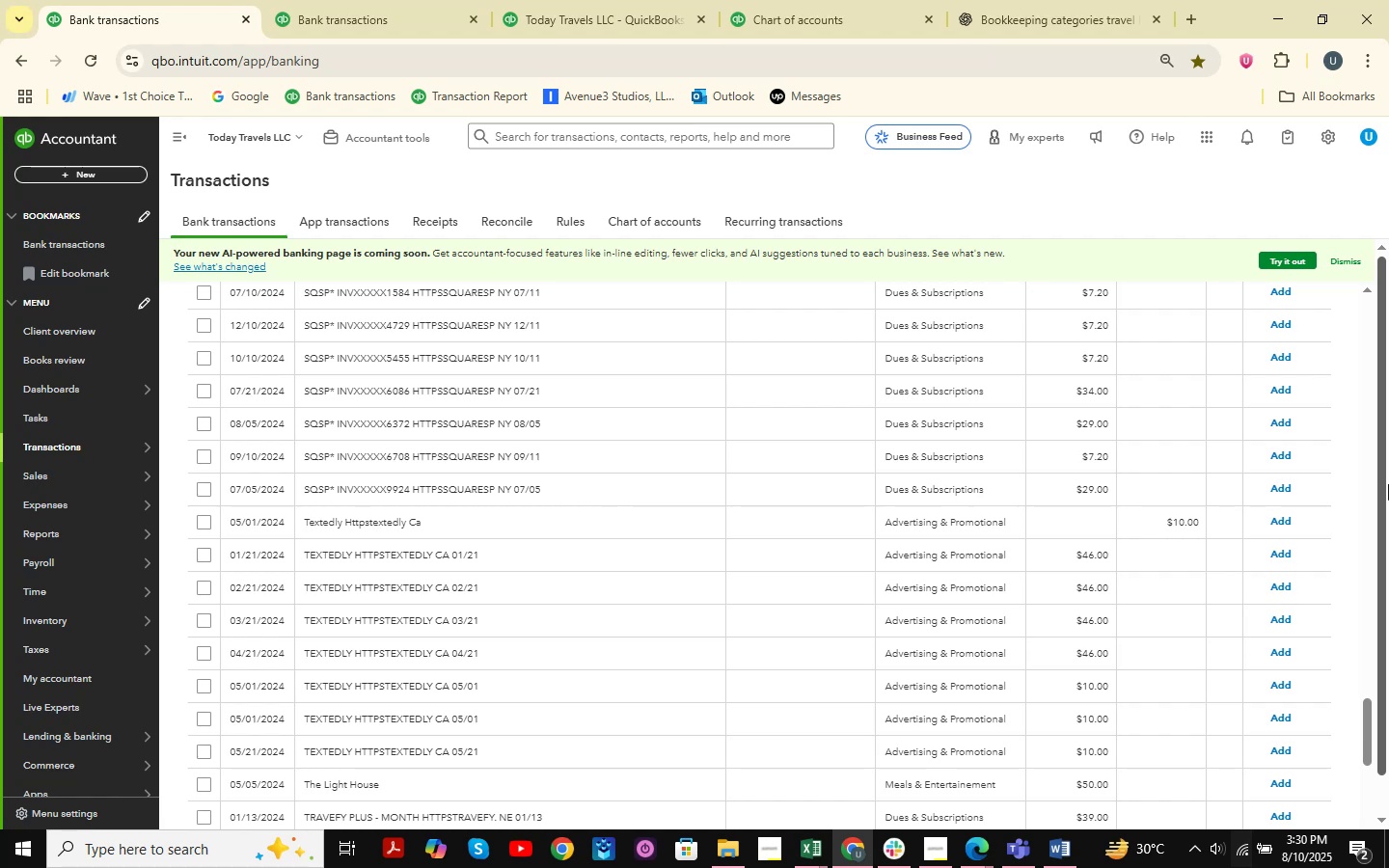 
left_click([202, 554])
 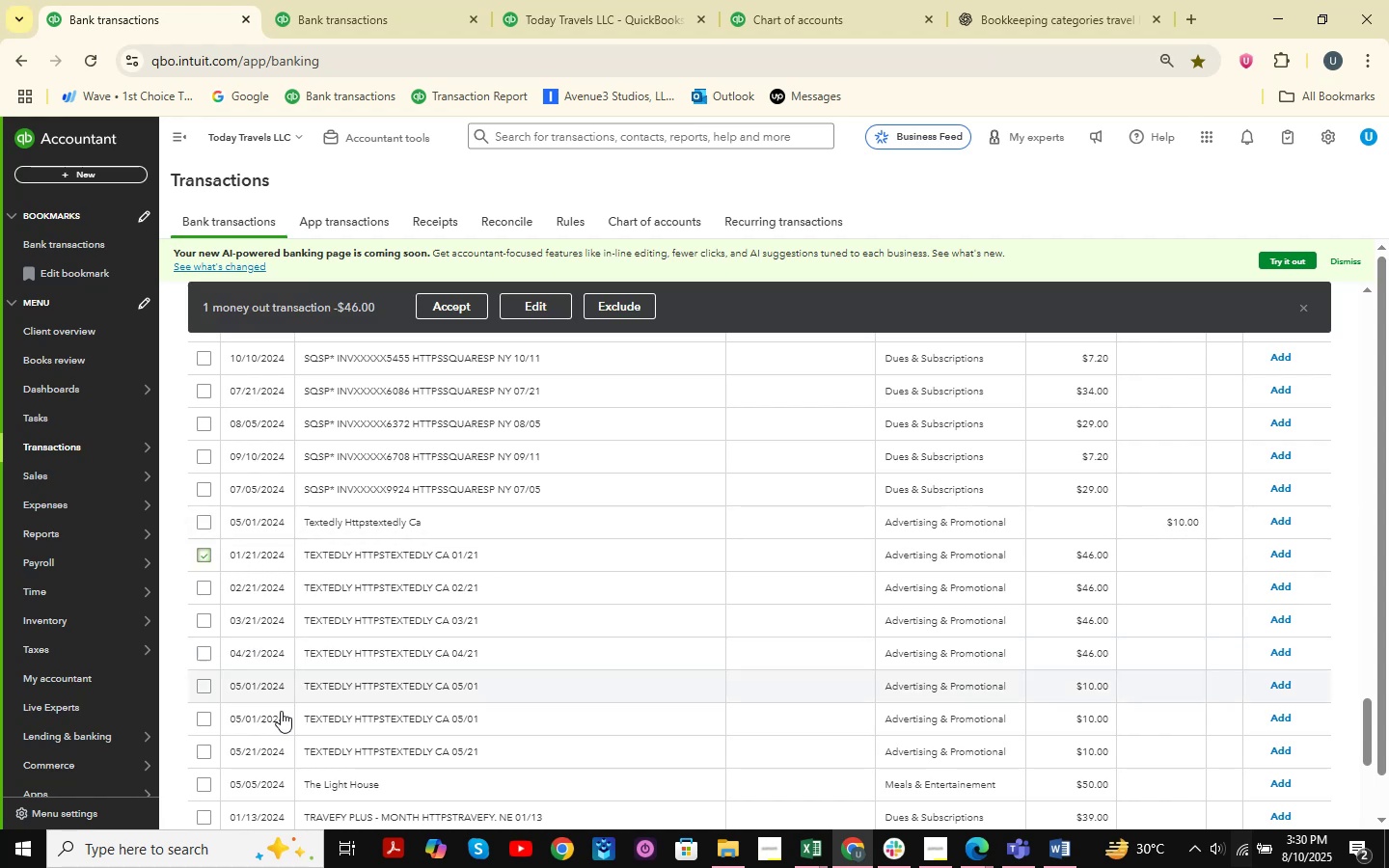 
hold_key(key=ShiftLeft, duration=0.8)
left_click([203, 751])
 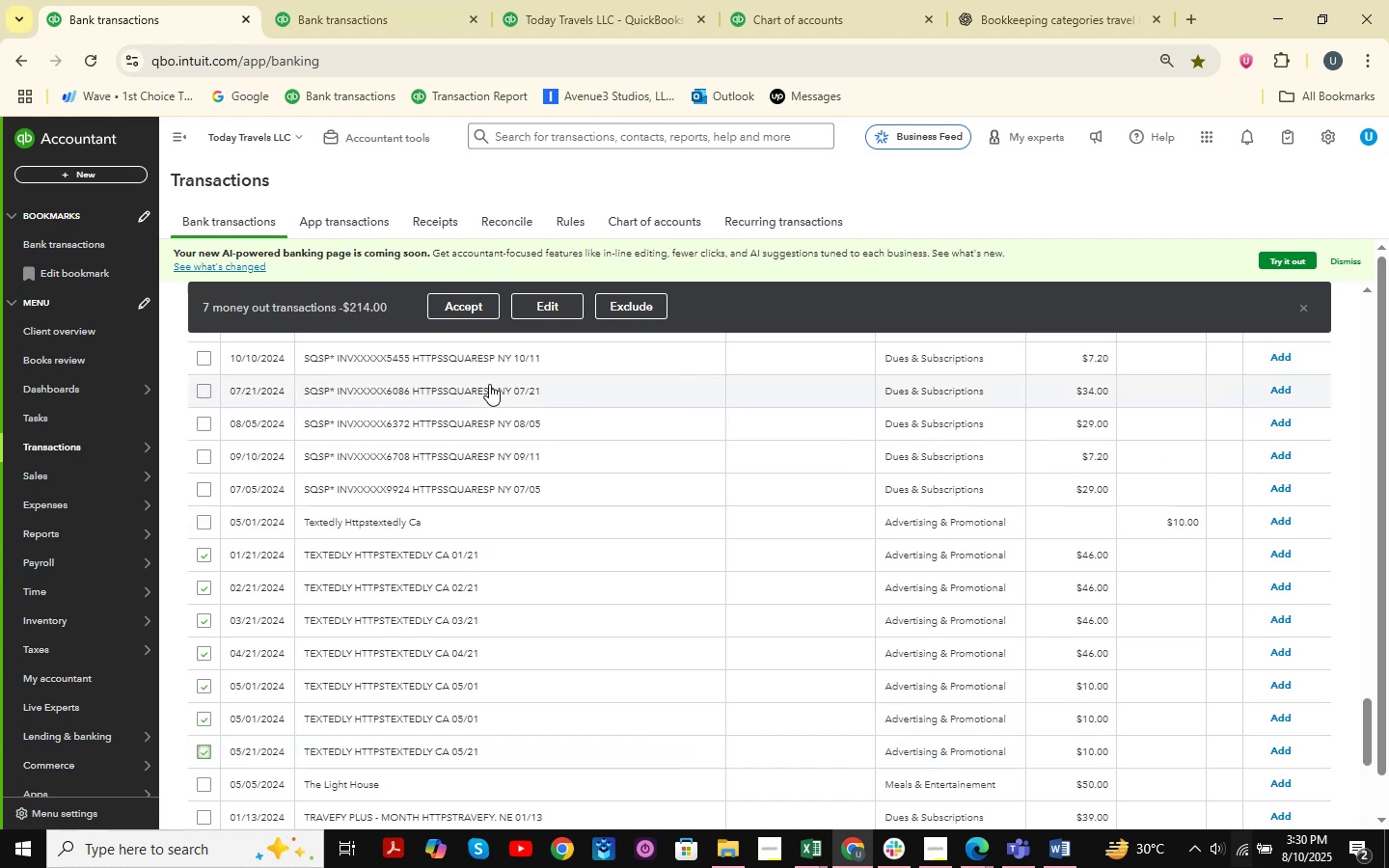 
left_click([533, 310])
 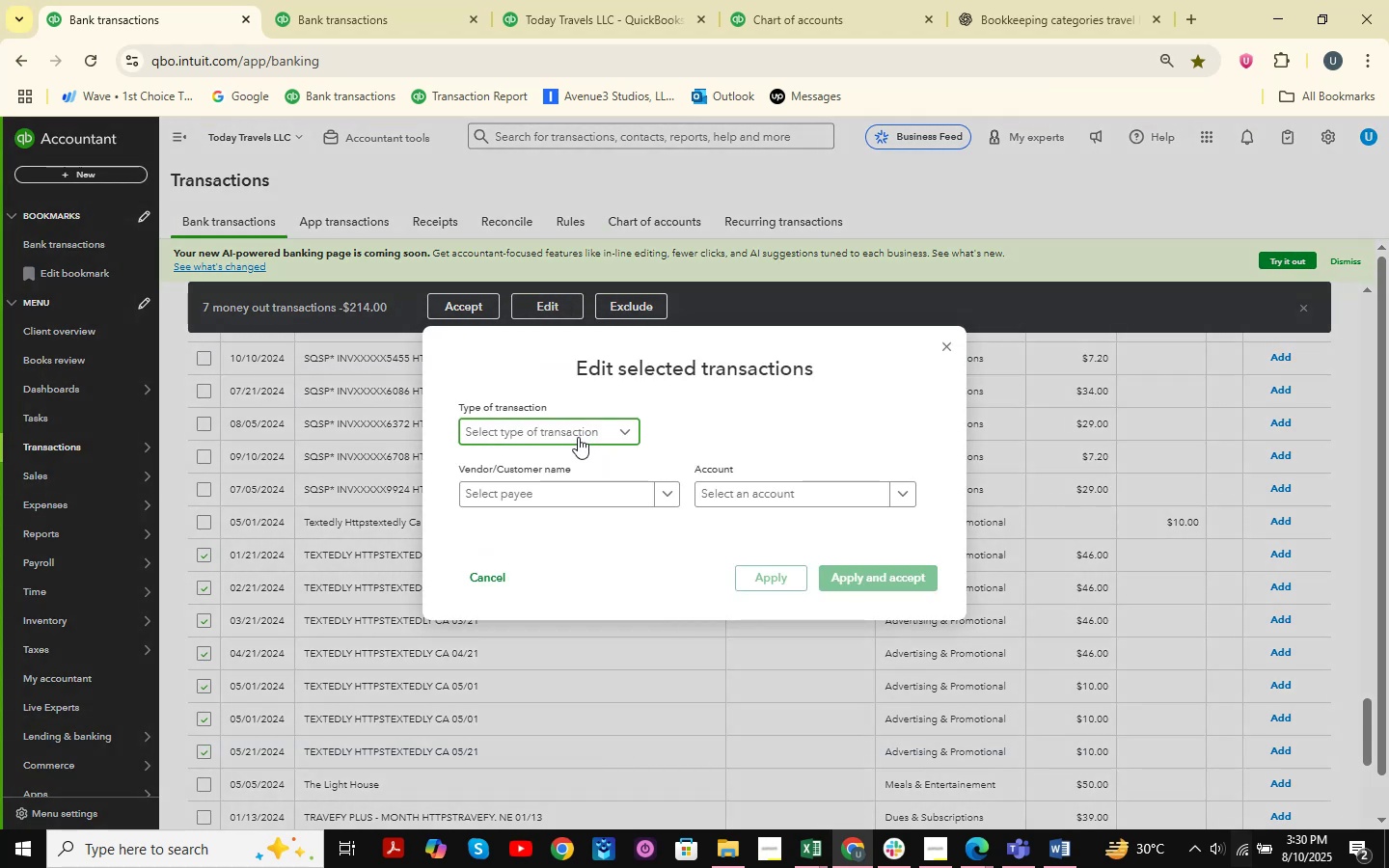 
double_click([525, 452])
 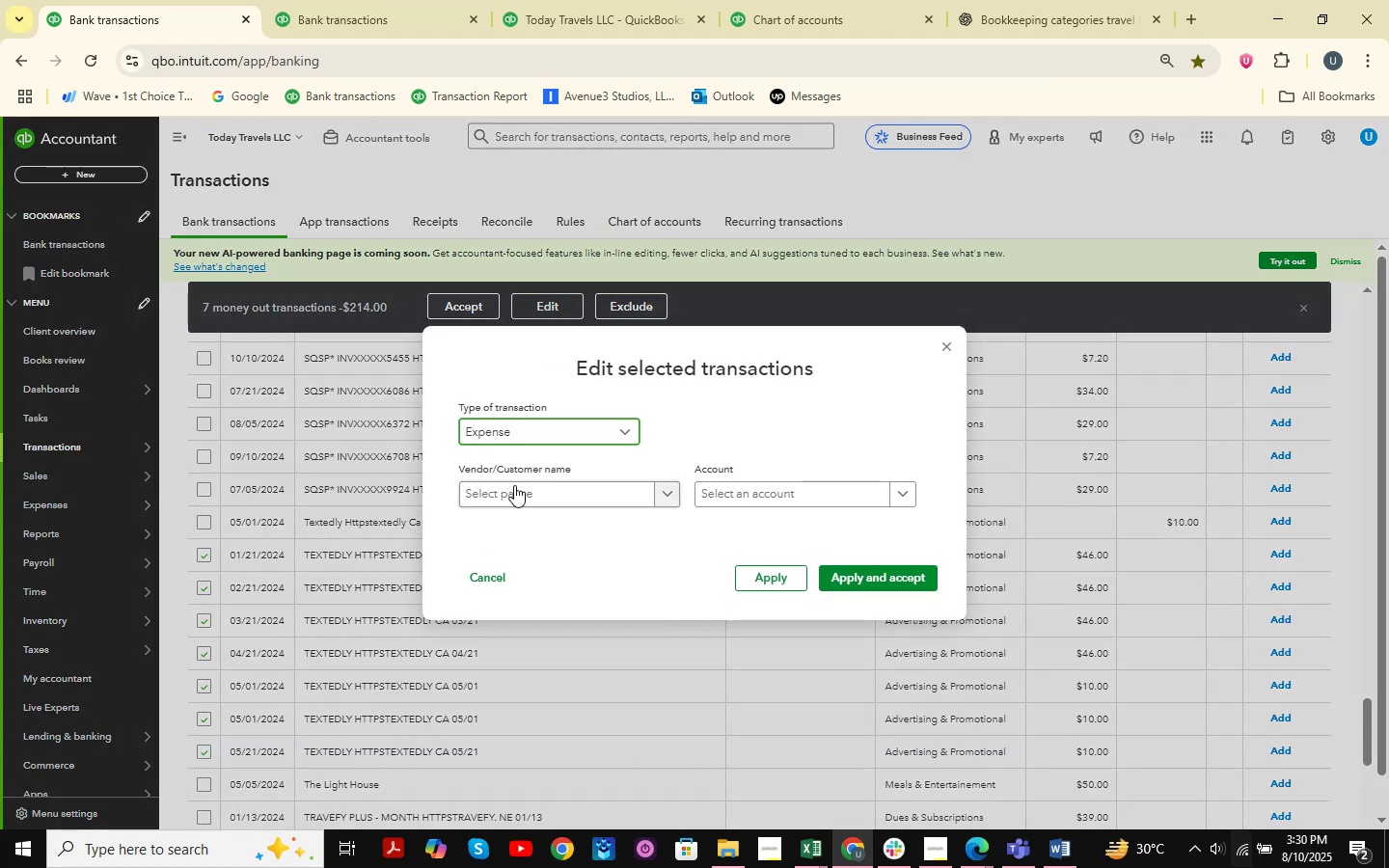 
left_click([514, 498])
 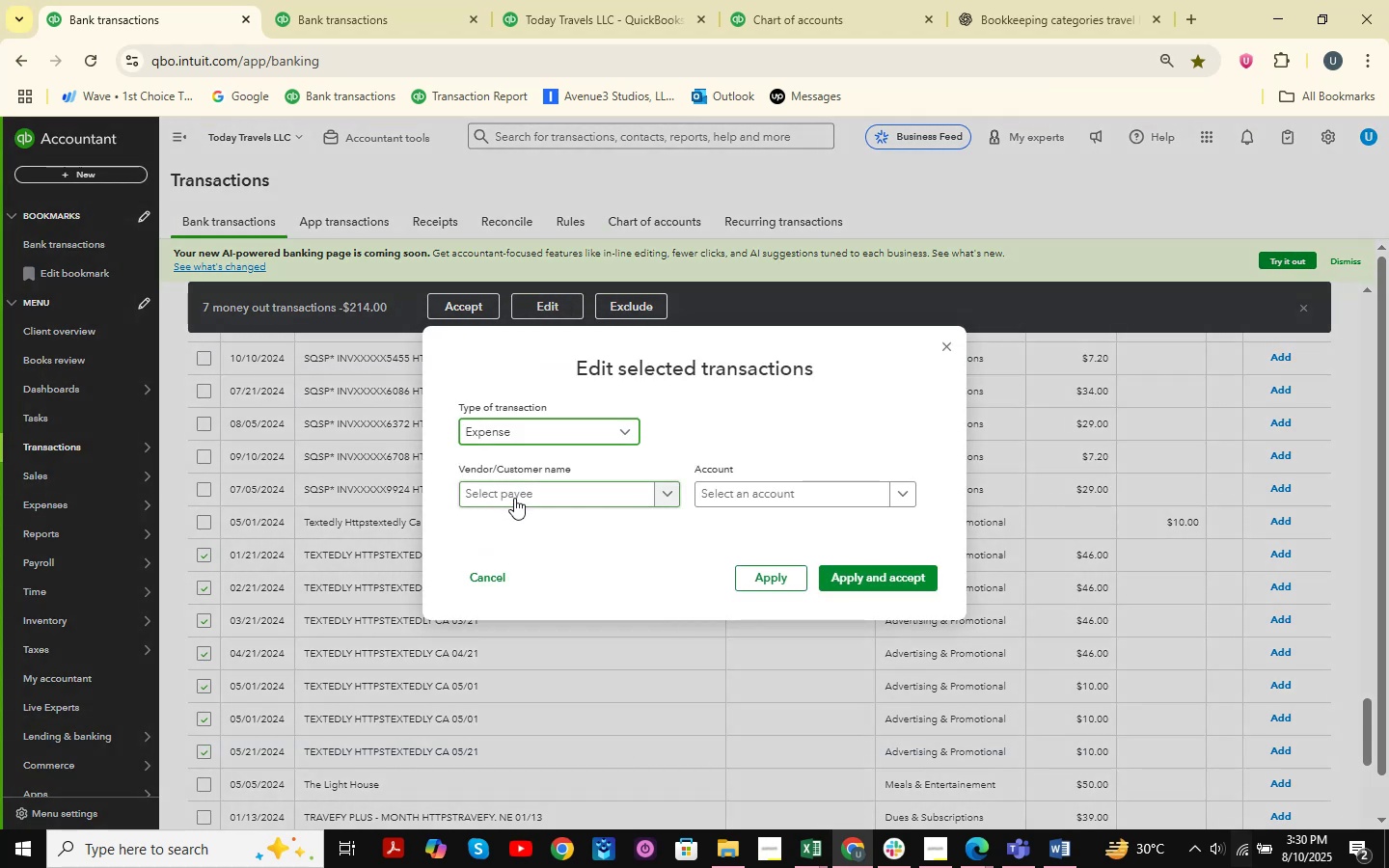 
type(Text)
 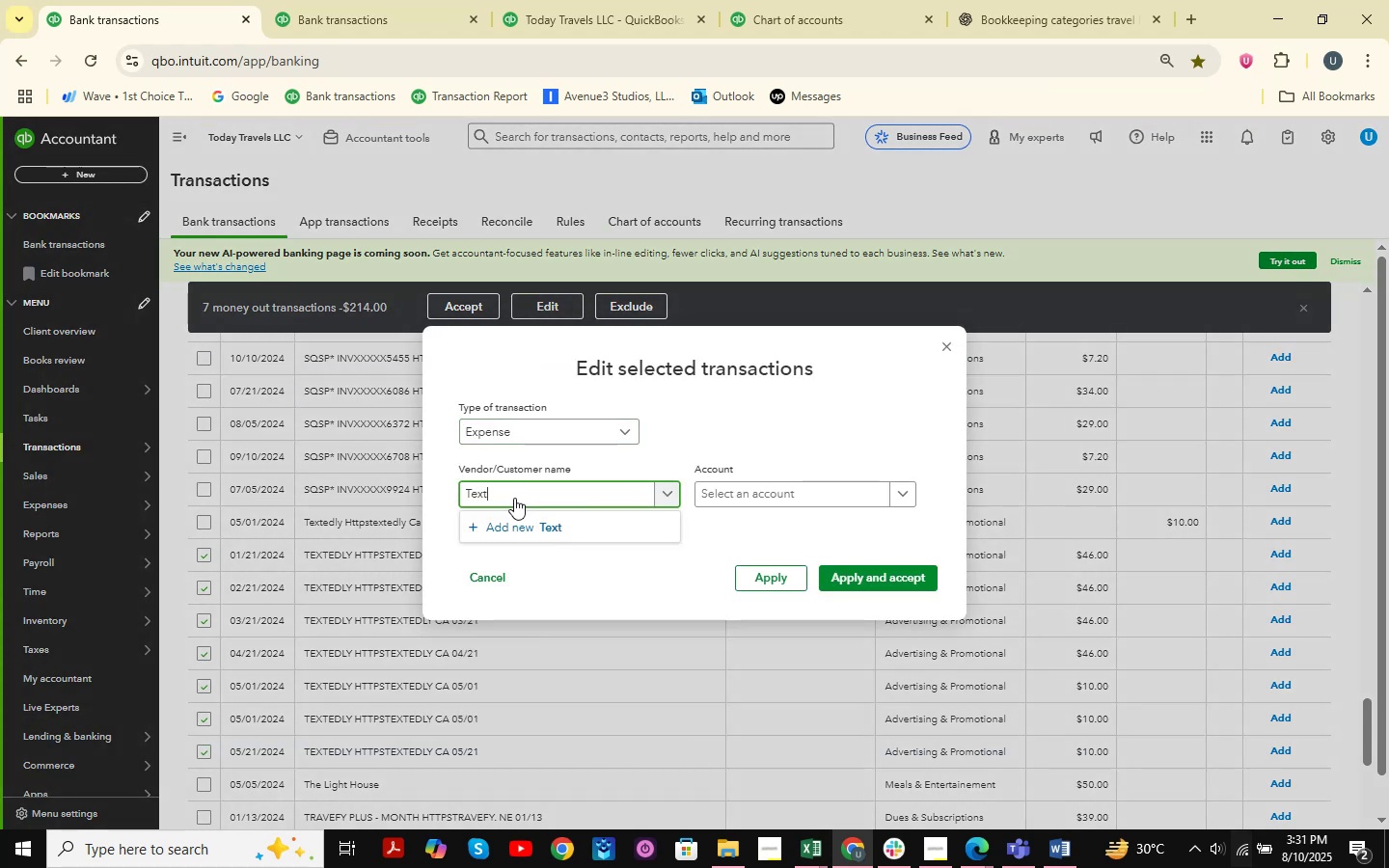 
type(edly )
 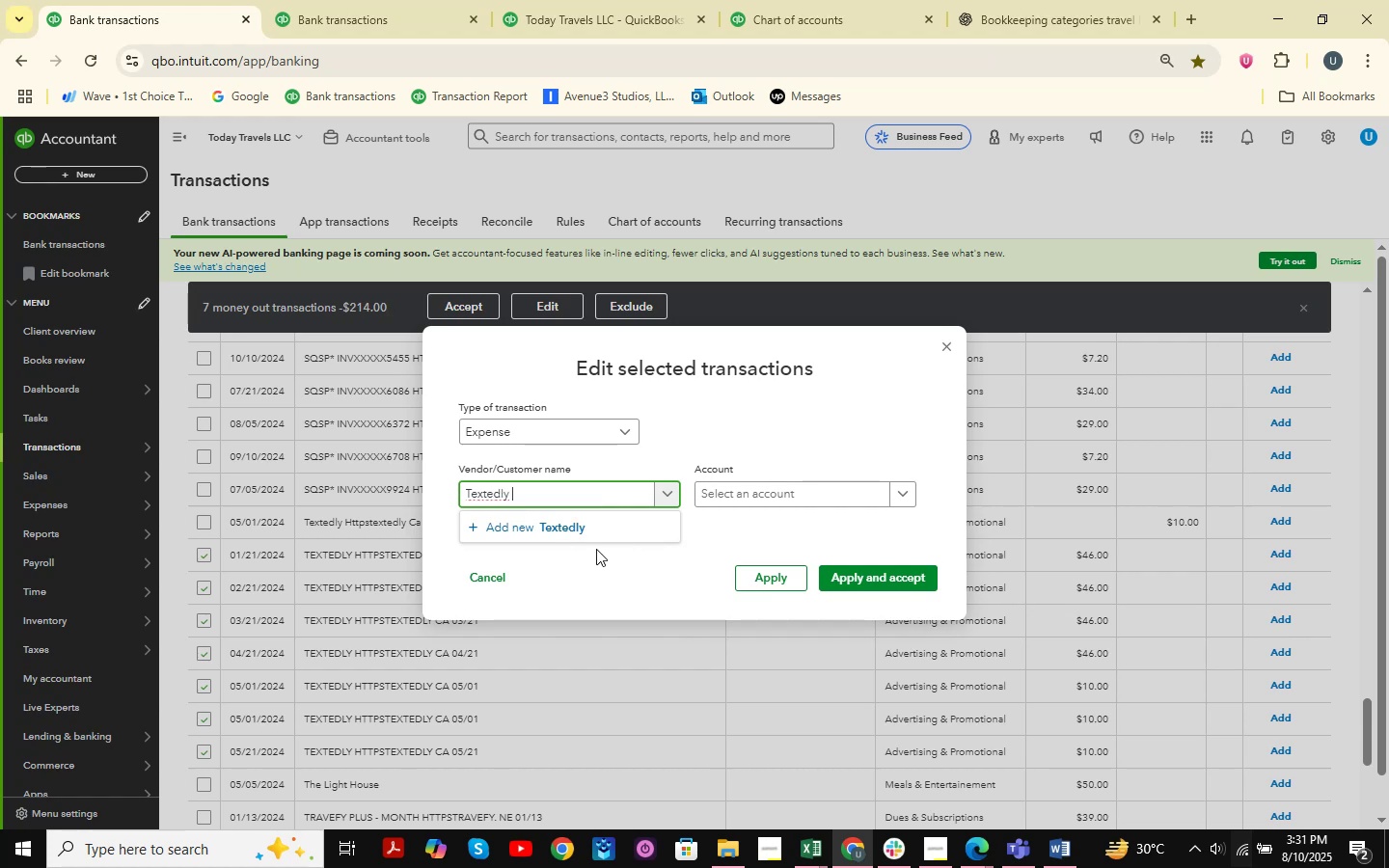 
left_click([594, 524])
 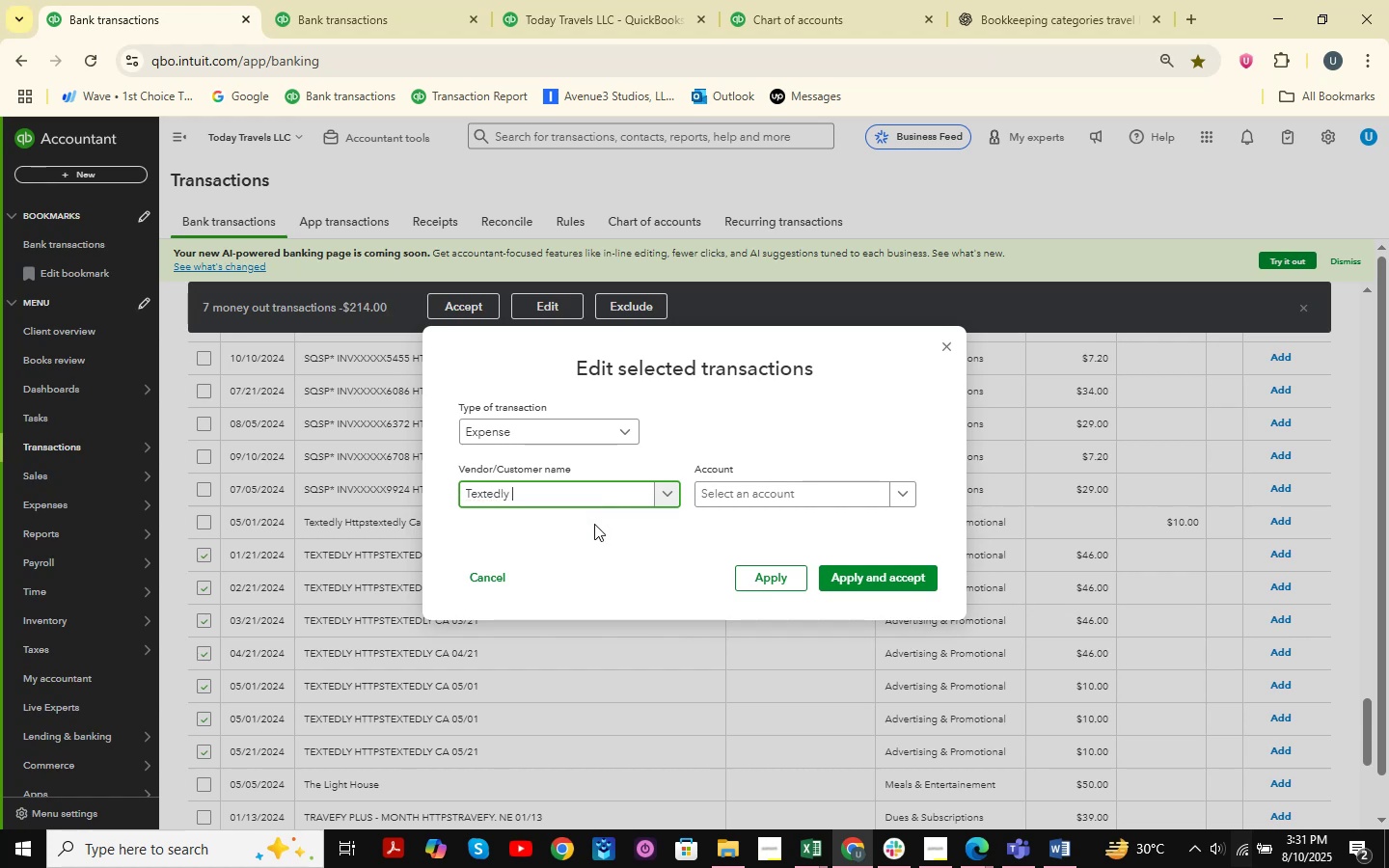 
mouse_move([721, 475])
 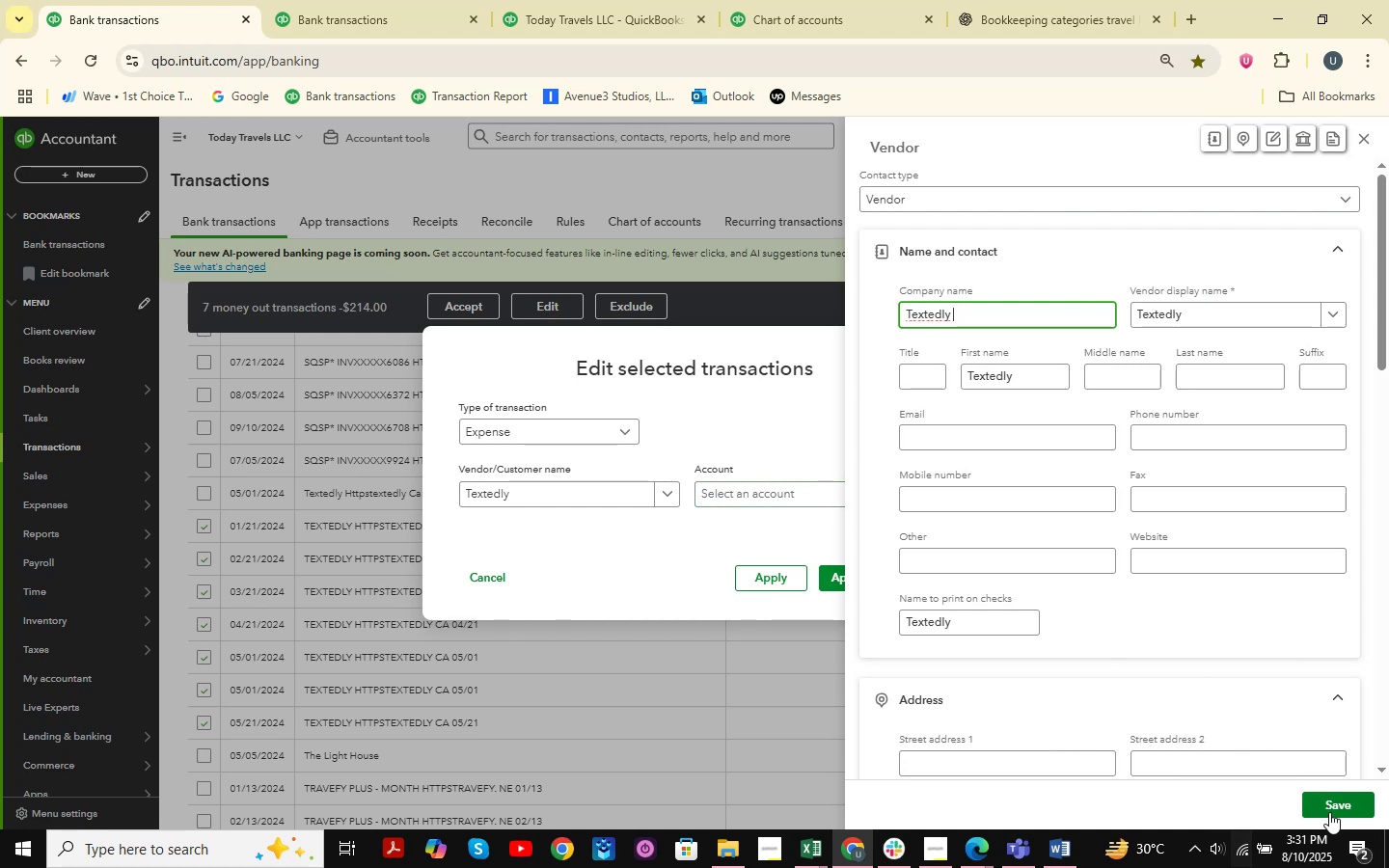 
left_click([1330, 808])
 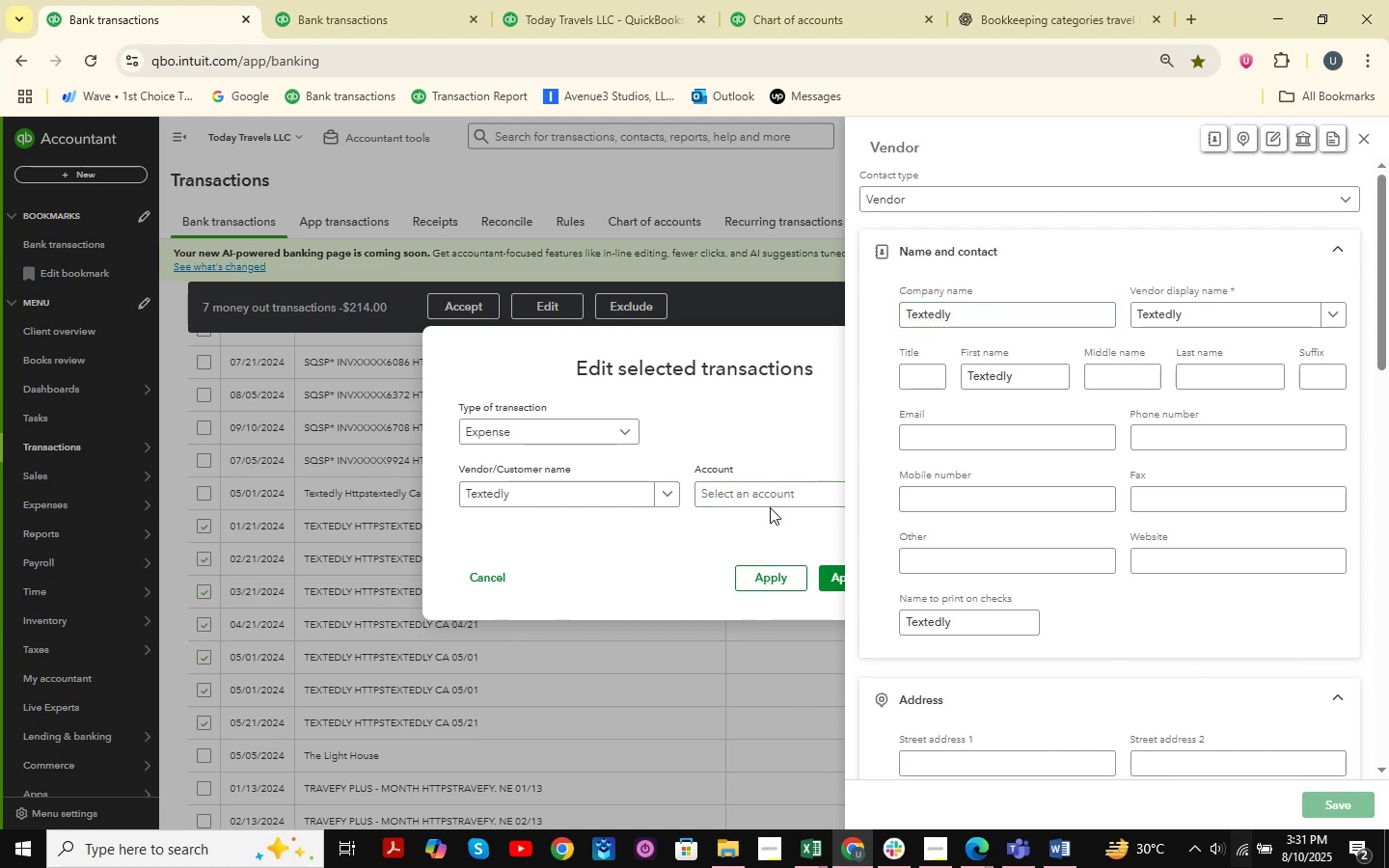 
left_click([767, 491])
 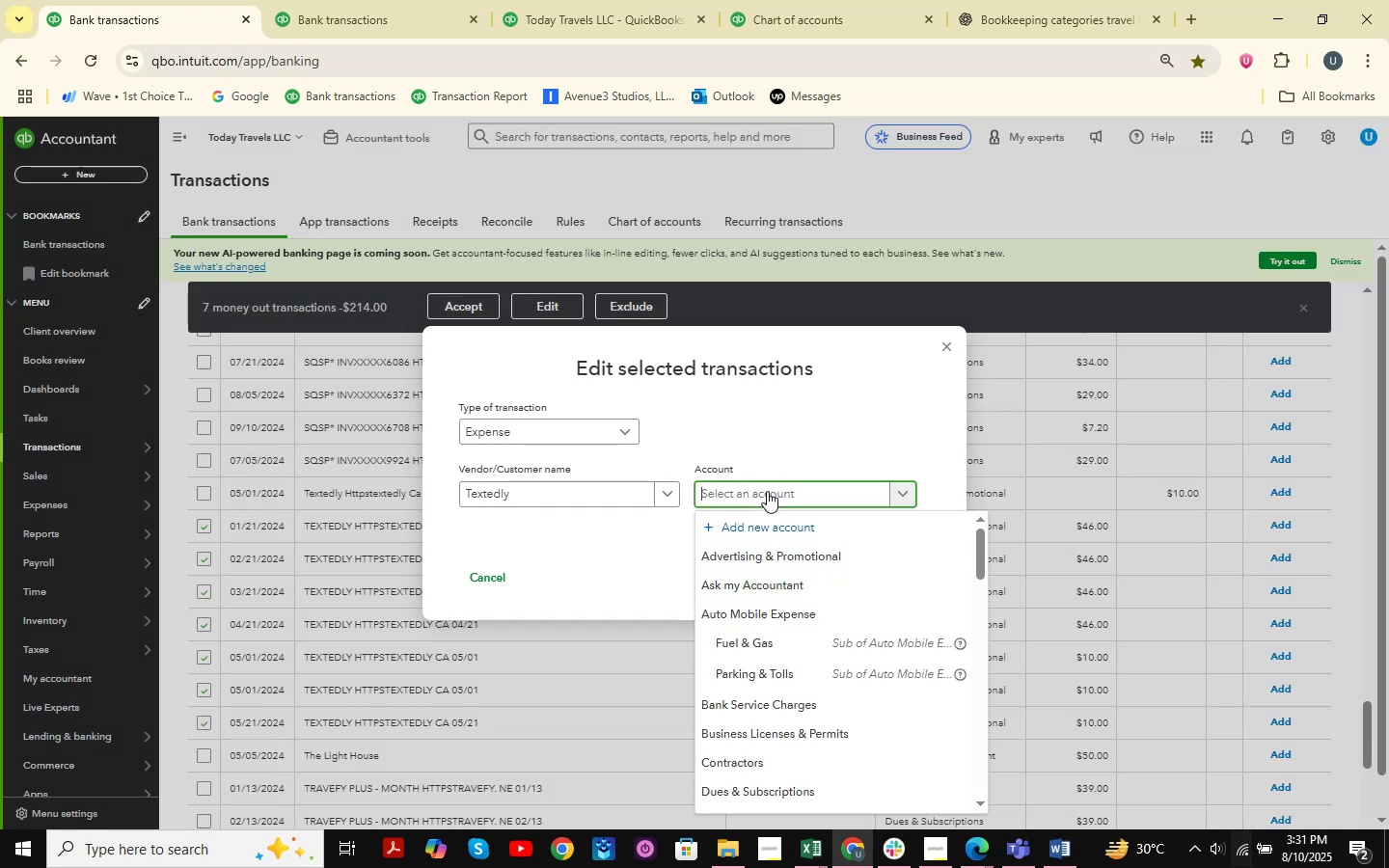 
type(software)
 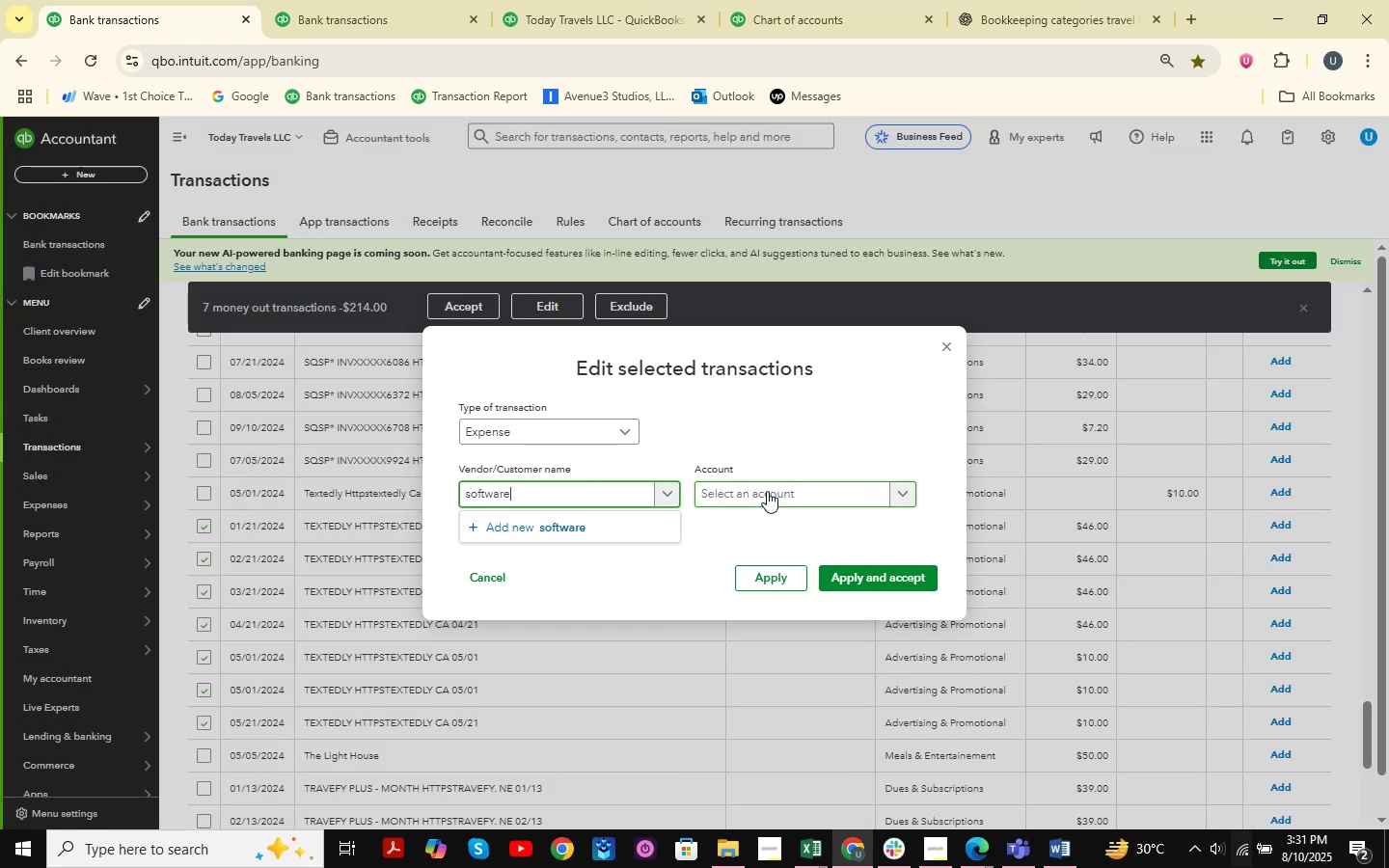 
left_click([801, 492])
 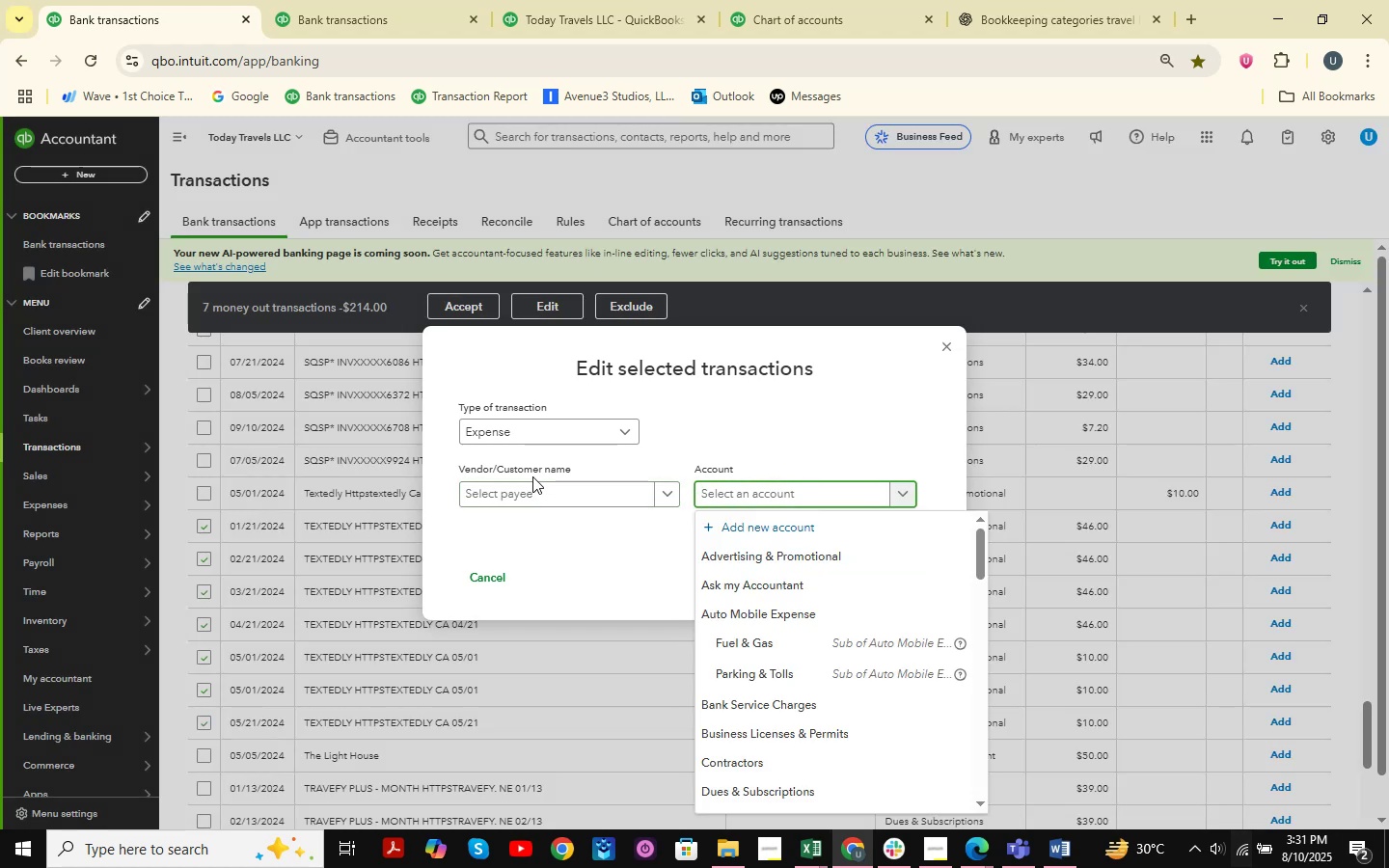 
double_click([534, 487])
 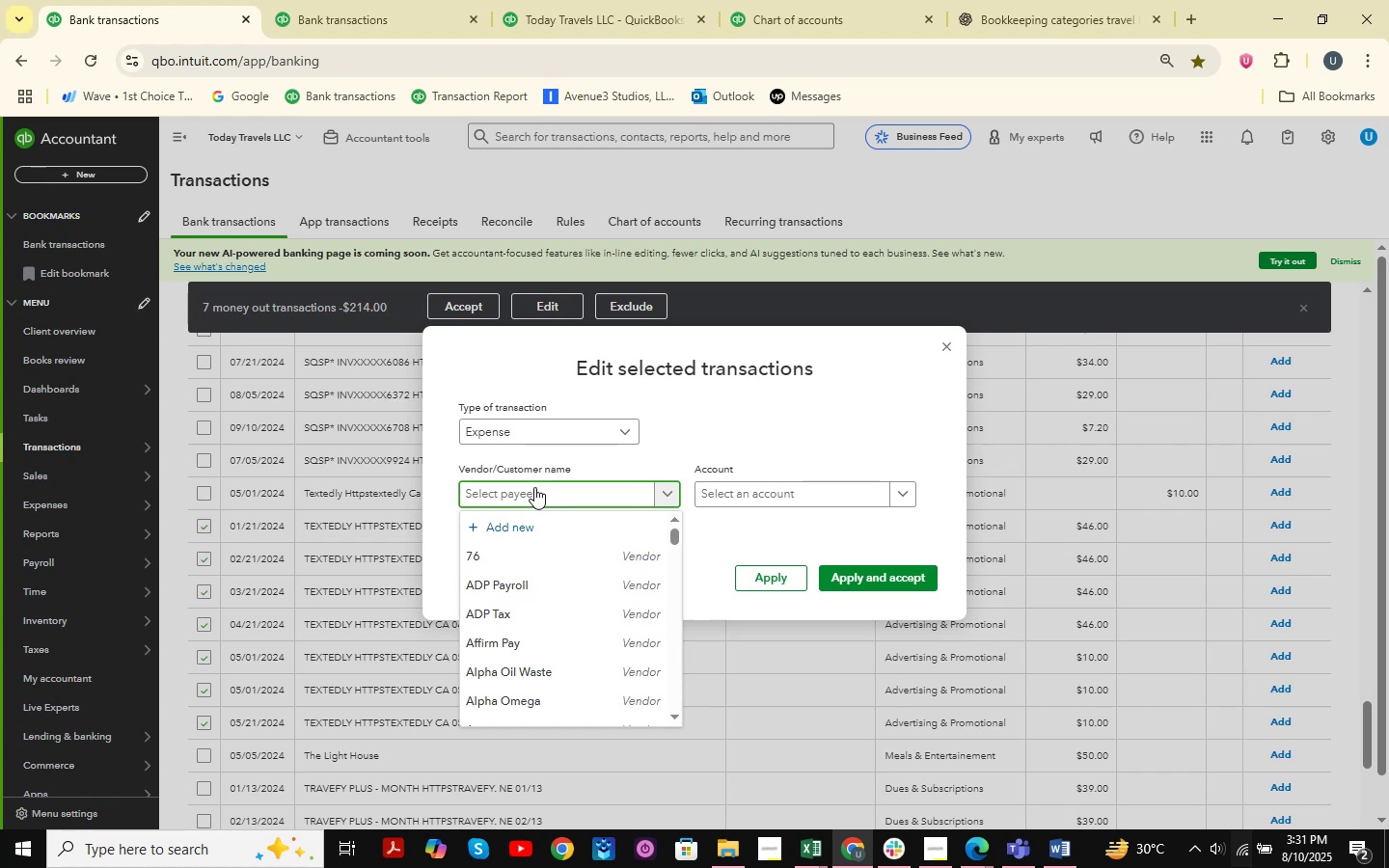 
key(T)
 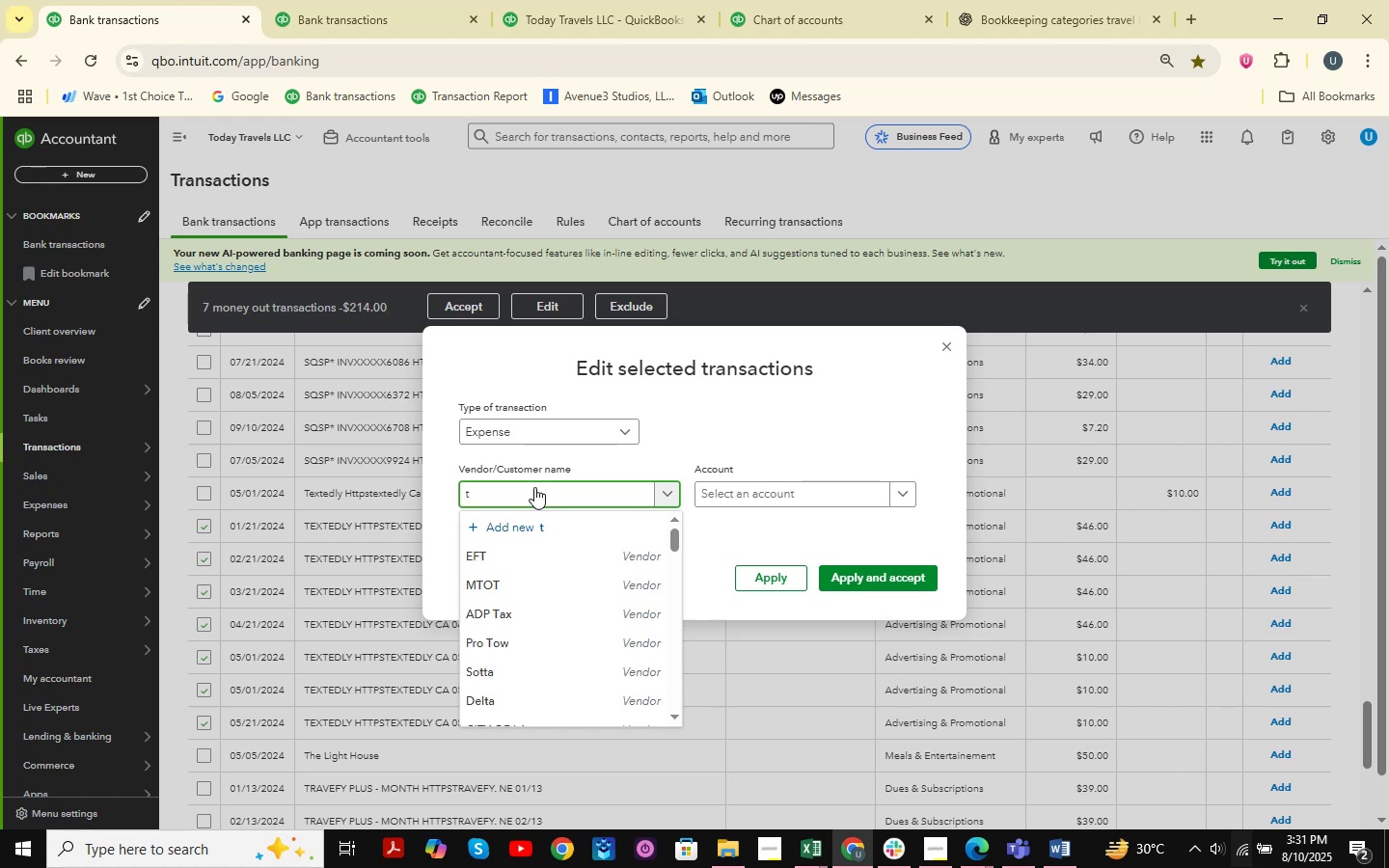 
type(ext)
 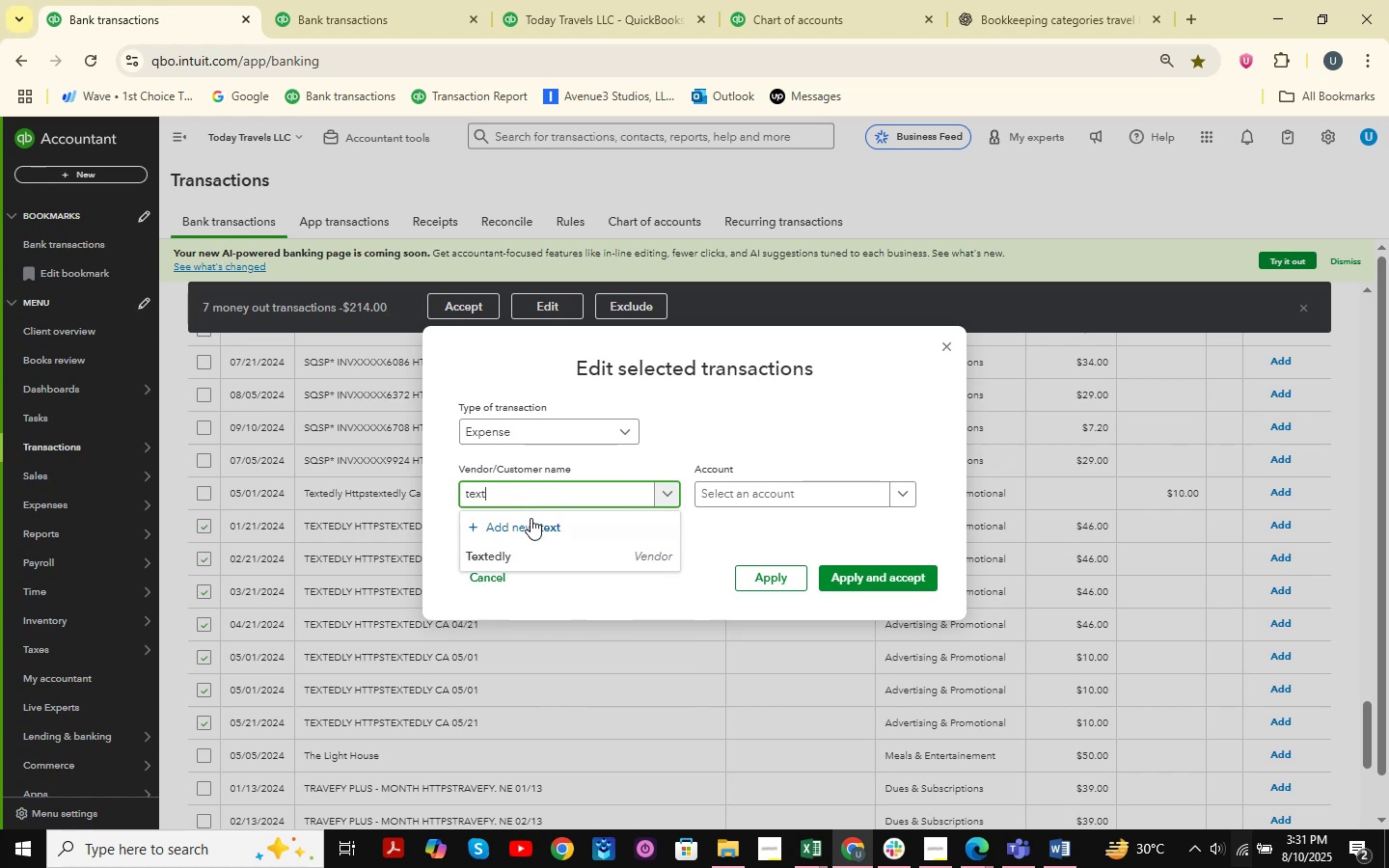 
left_click([520, 557])
 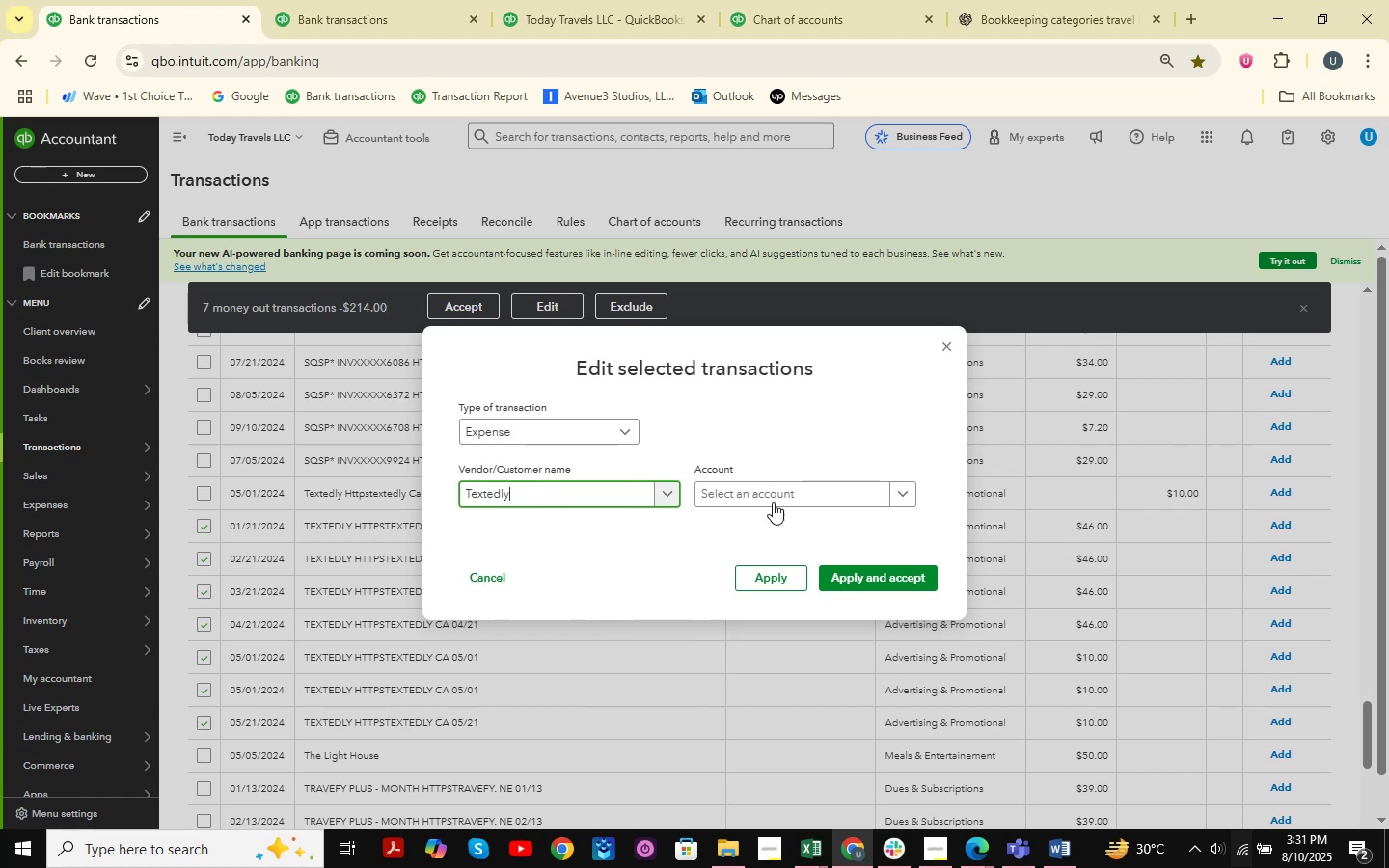 
left_click([778, 496])
 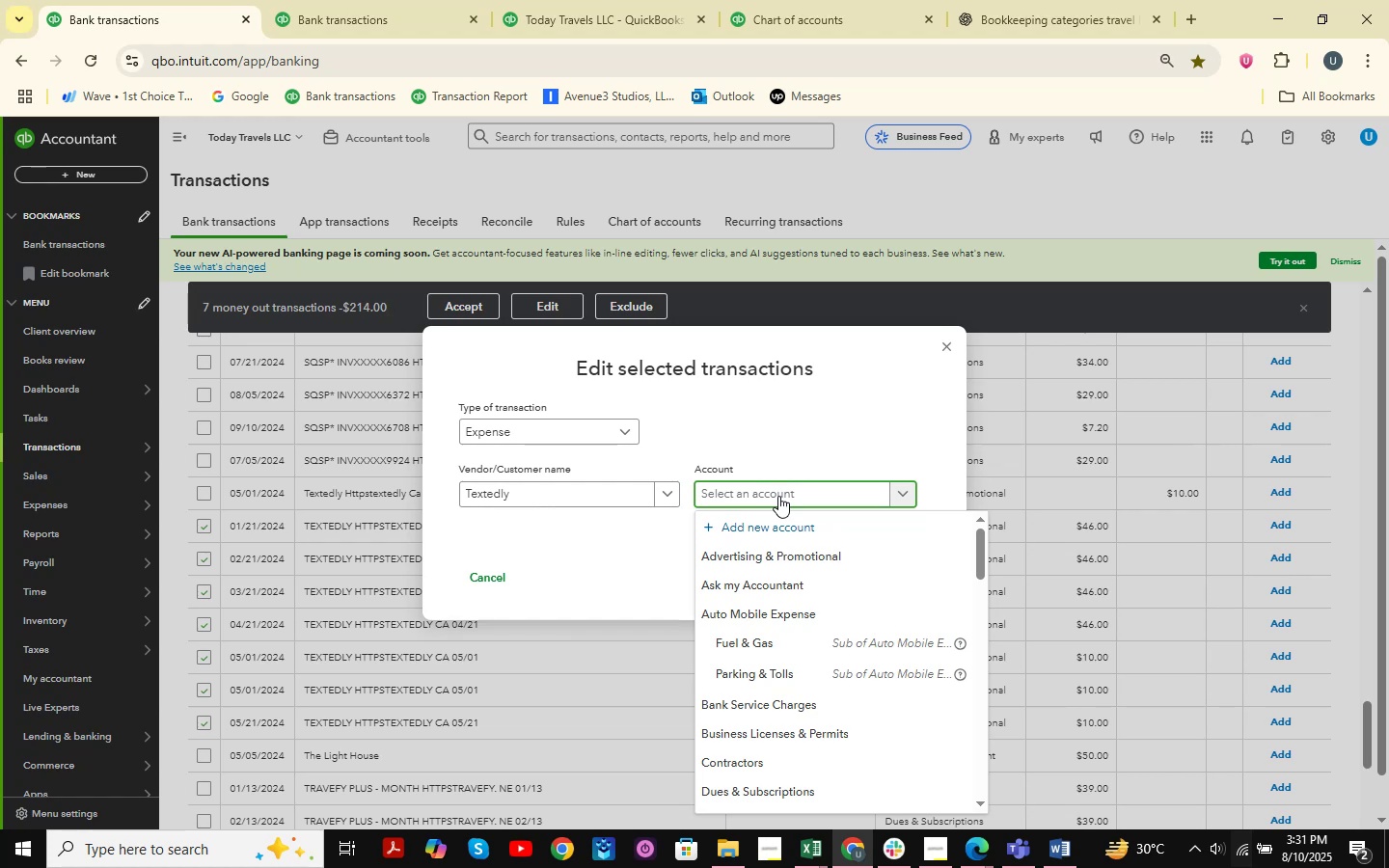 
type(sa)
key(Backspace)
type(oftware)
 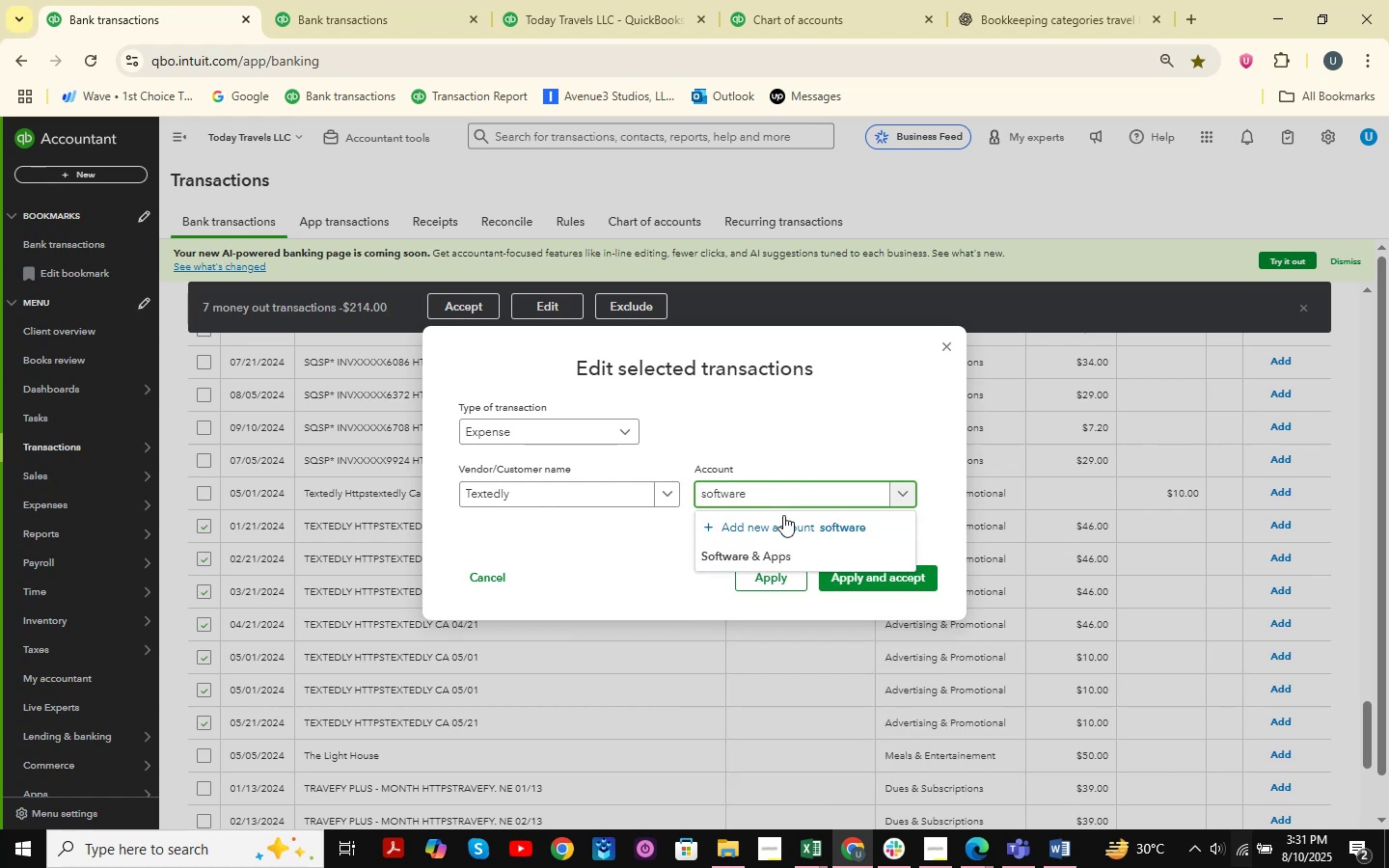 
left_click([789, 556])
 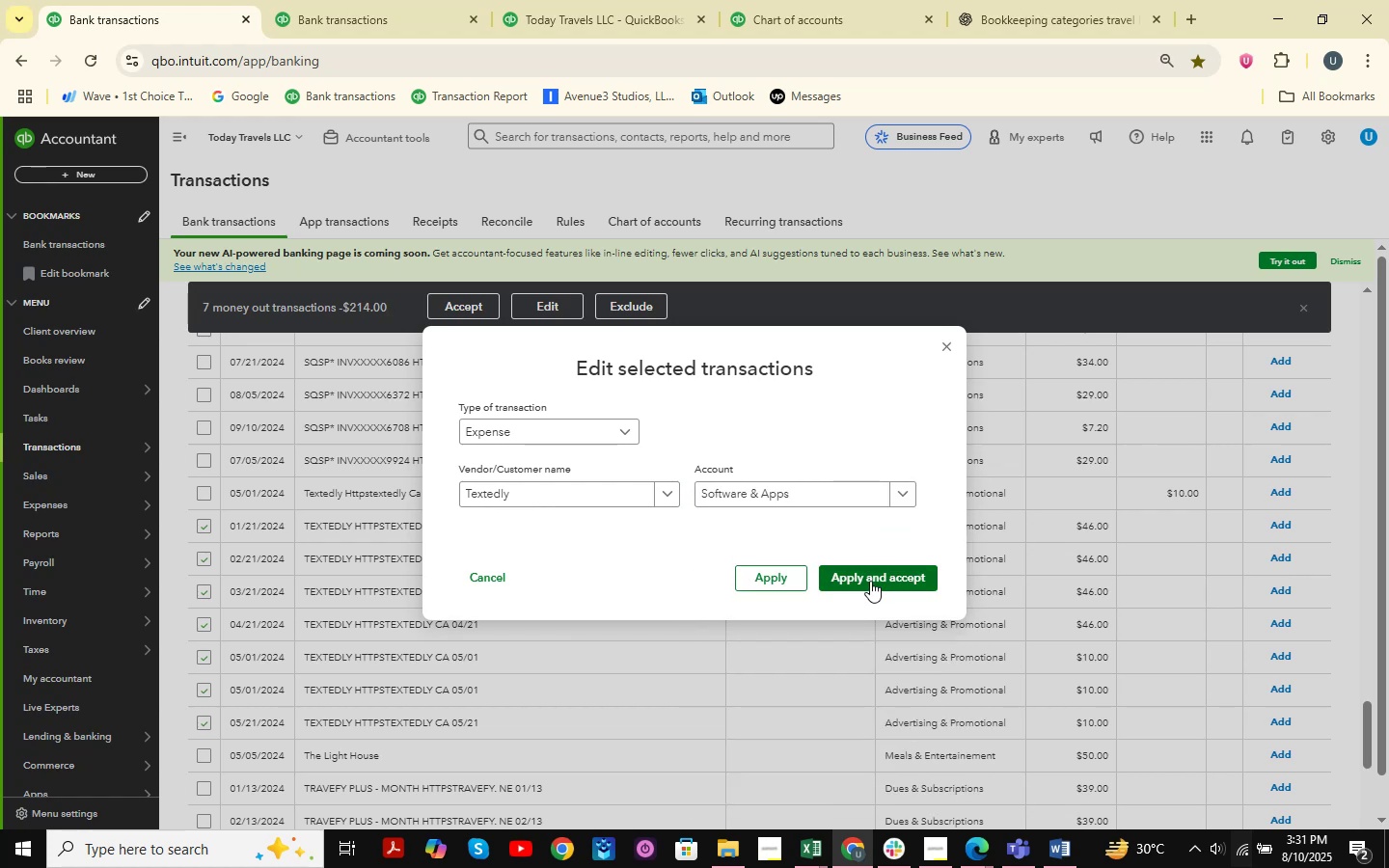 
left_click([870, 581])
 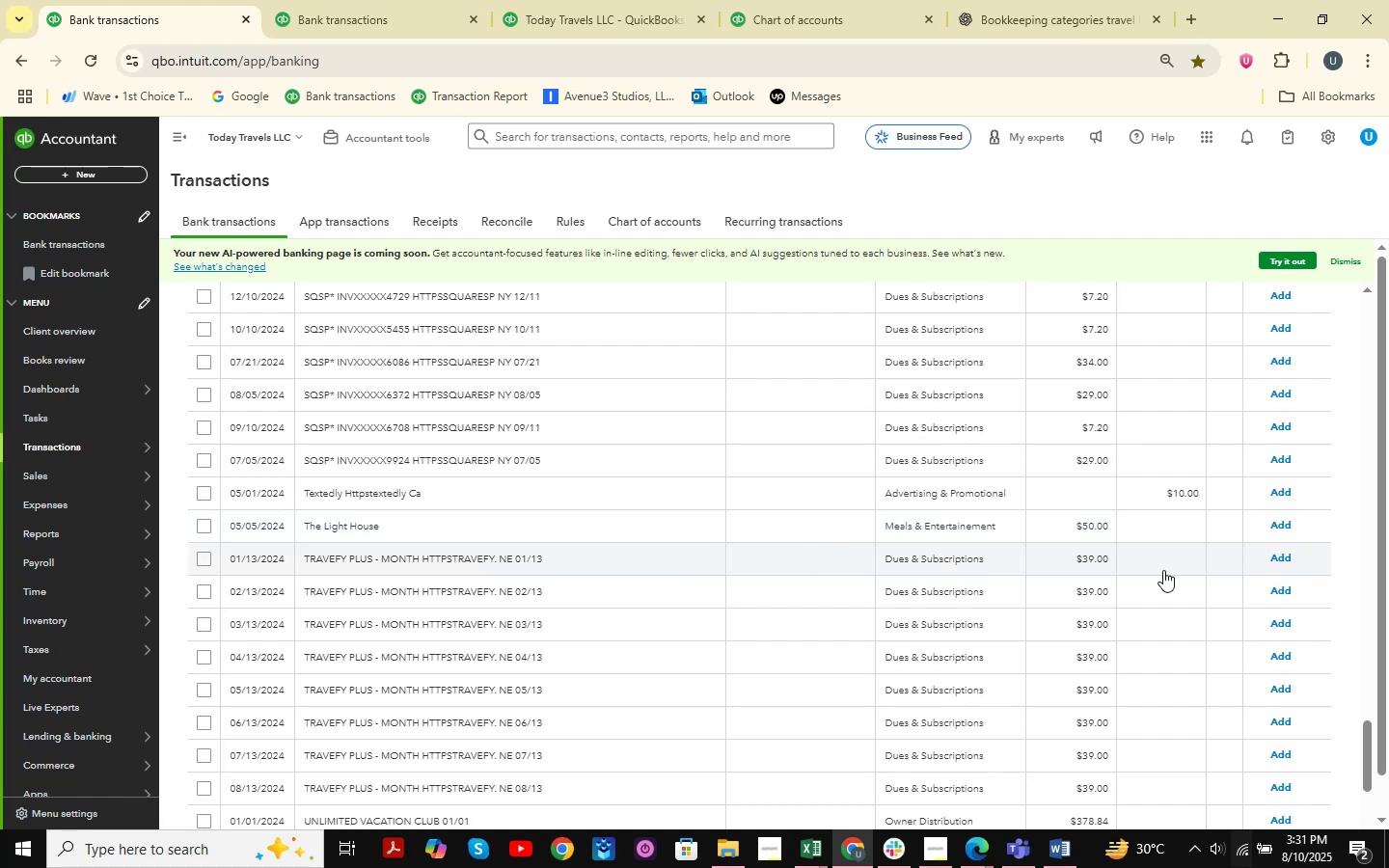 
wait(24.09)
 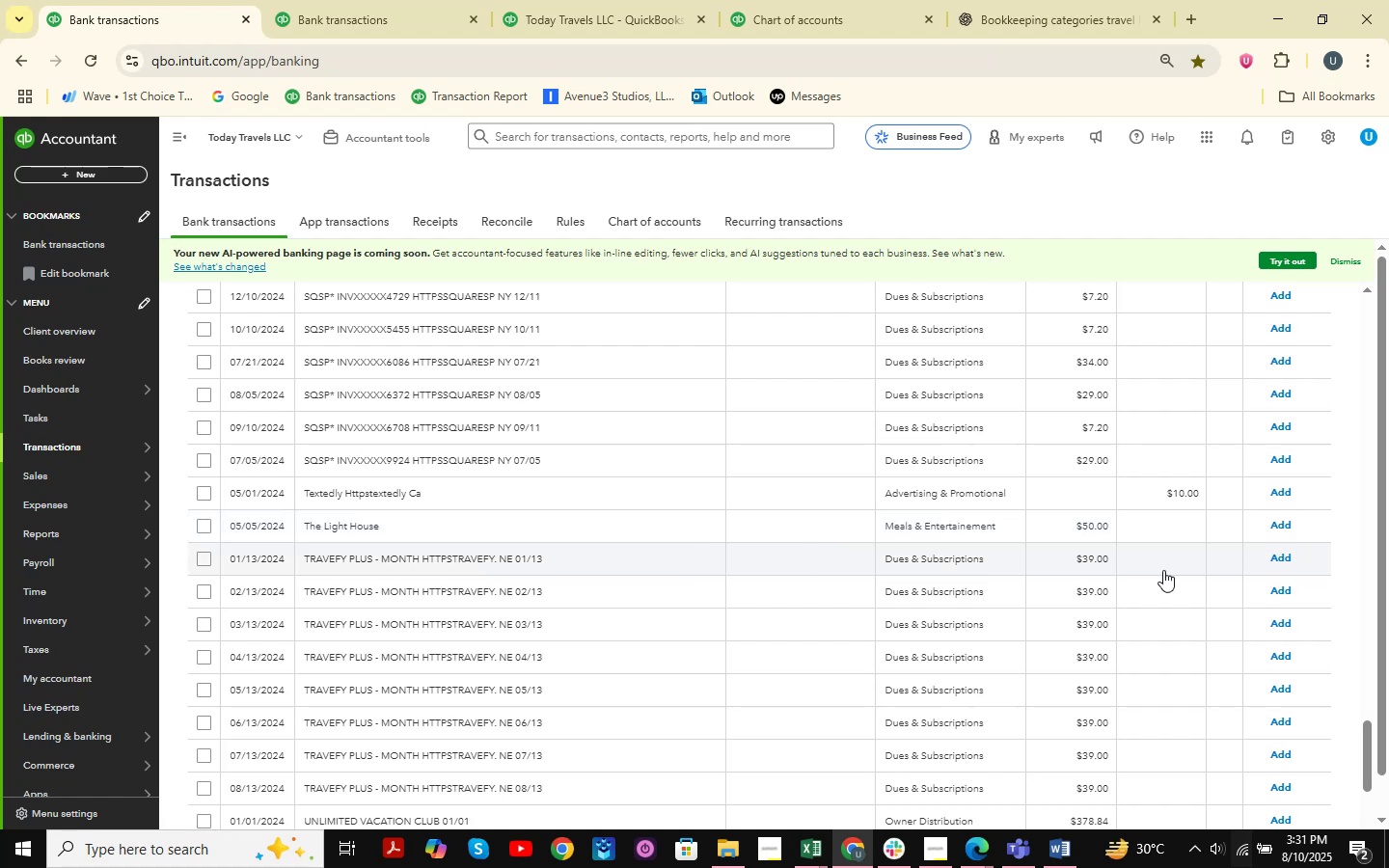 
scroll: coordinate [739, 445], scroll_direction: up, amount: 34.0
 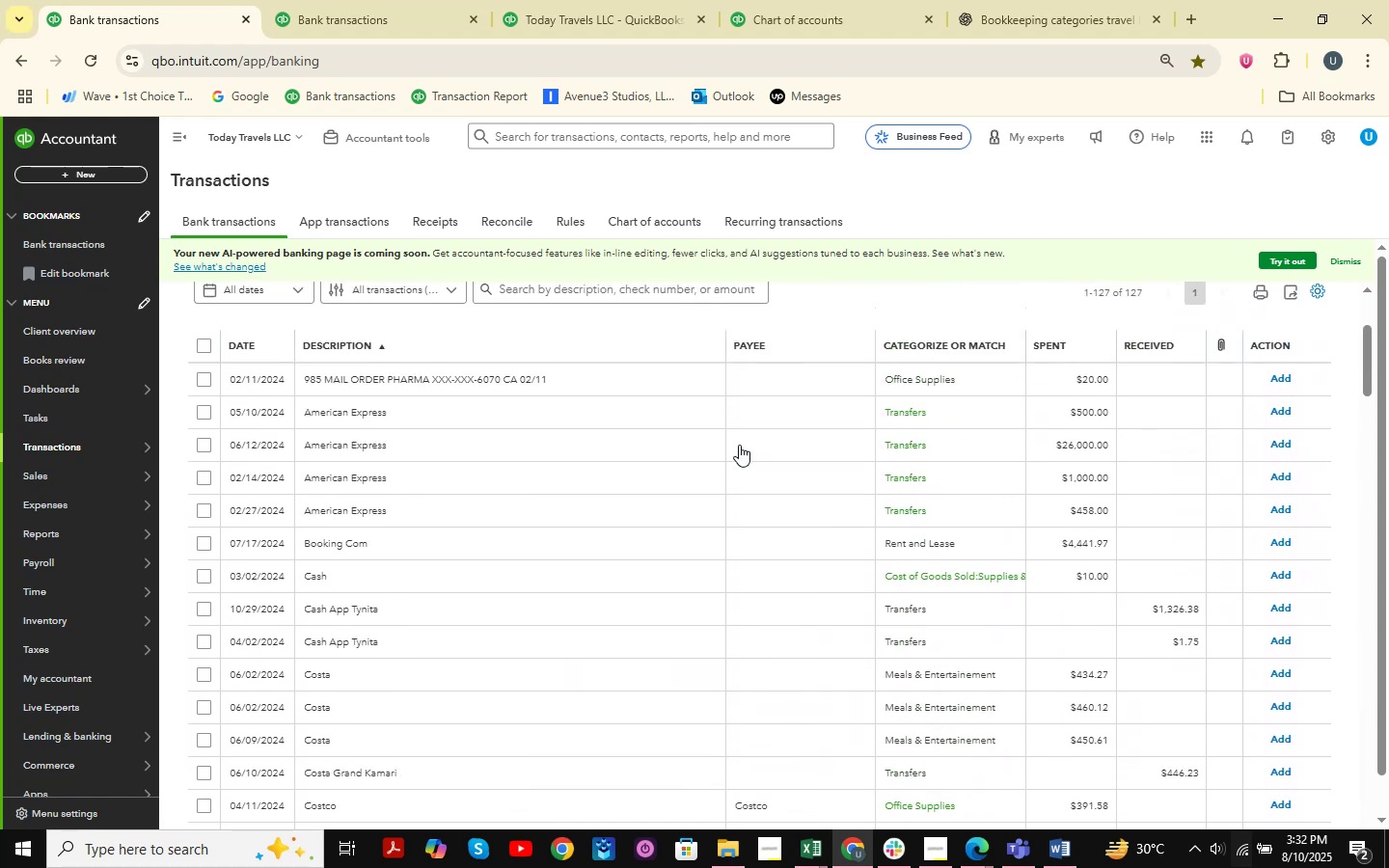 
scroll: coordinate [739, 441], scroll_direction: down, amount: 54.0
 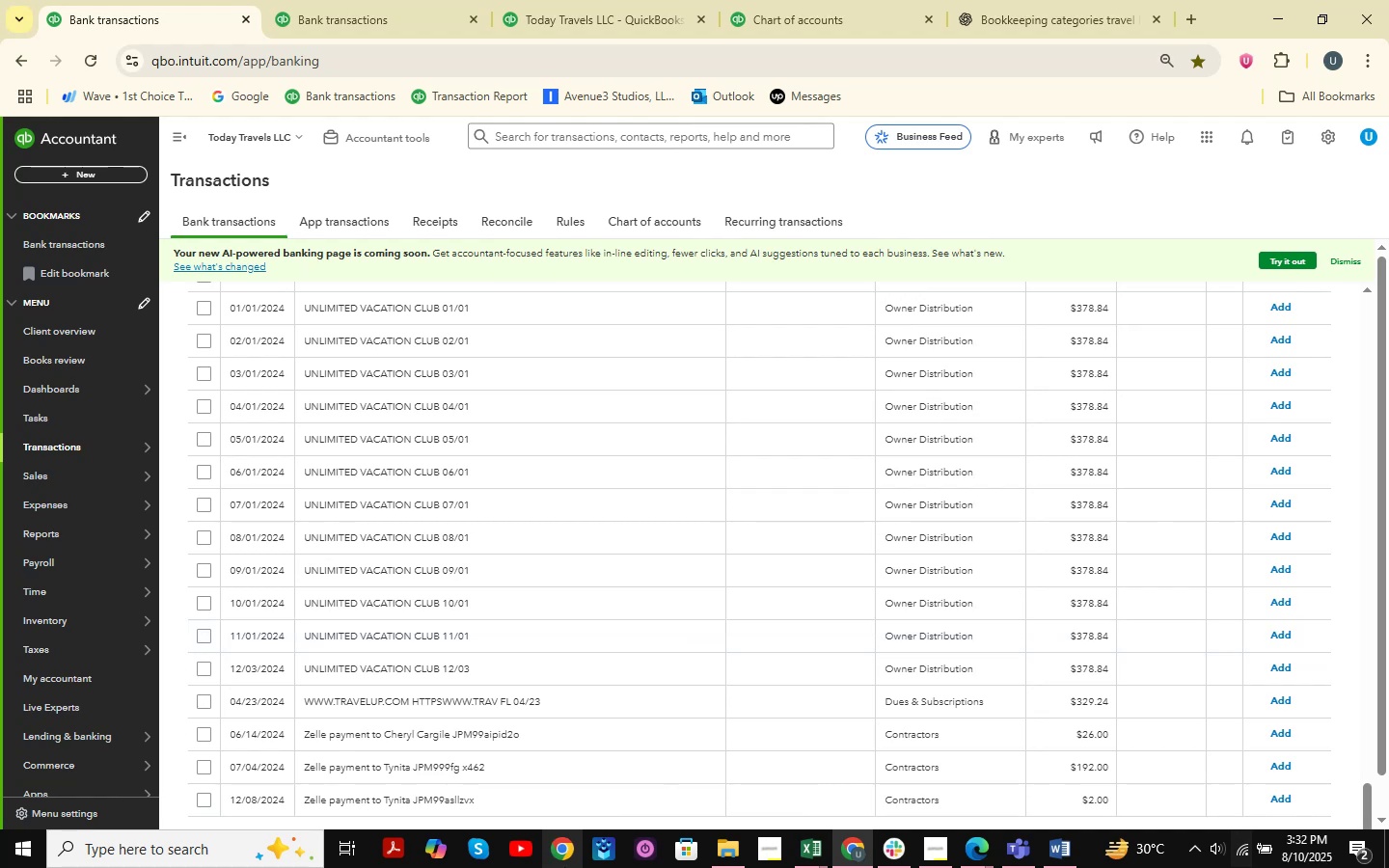 
wait(5.84)
 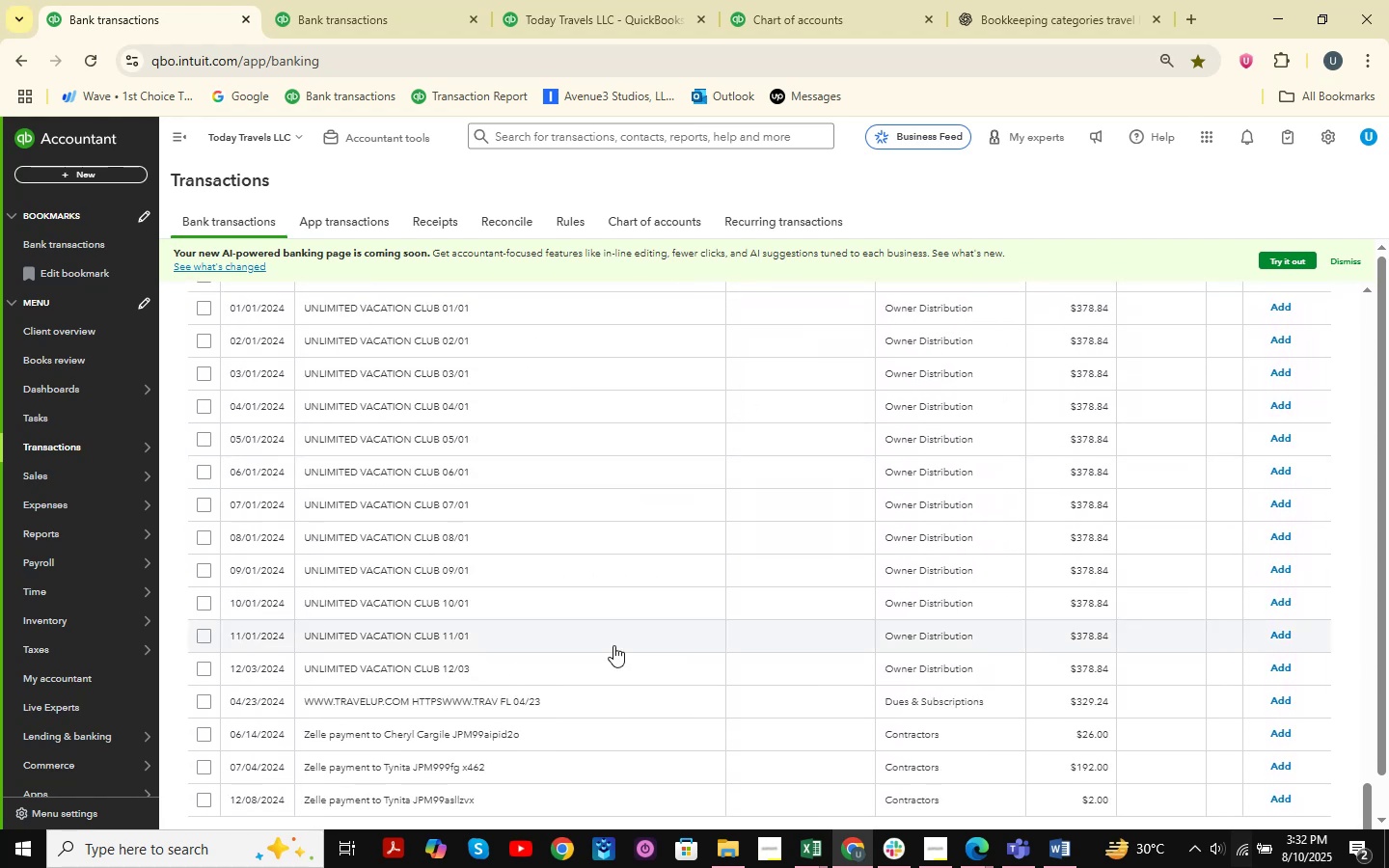 
scroll: coordinate [824, 581], scroll_direction: up, amount: 7.0
 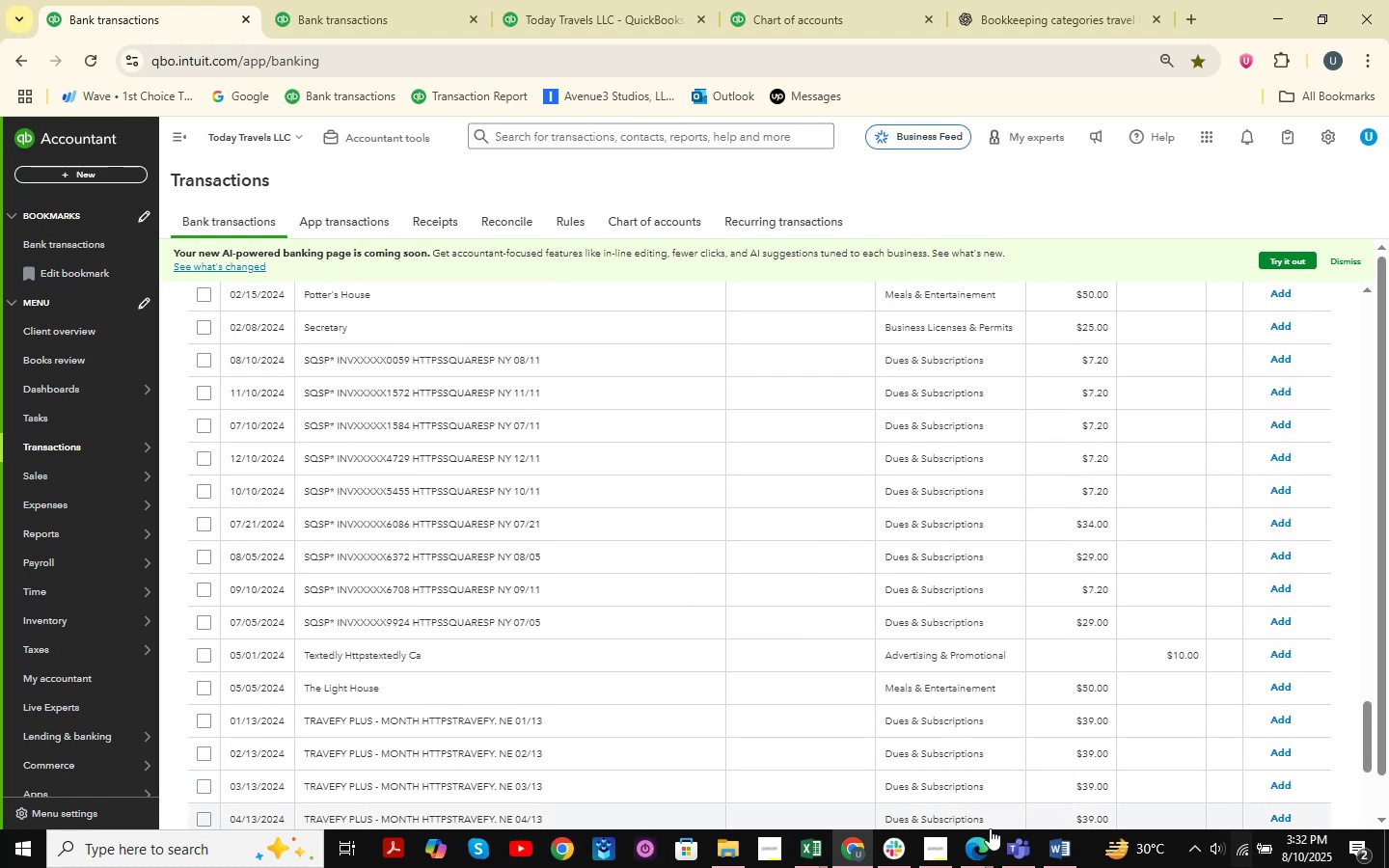 